 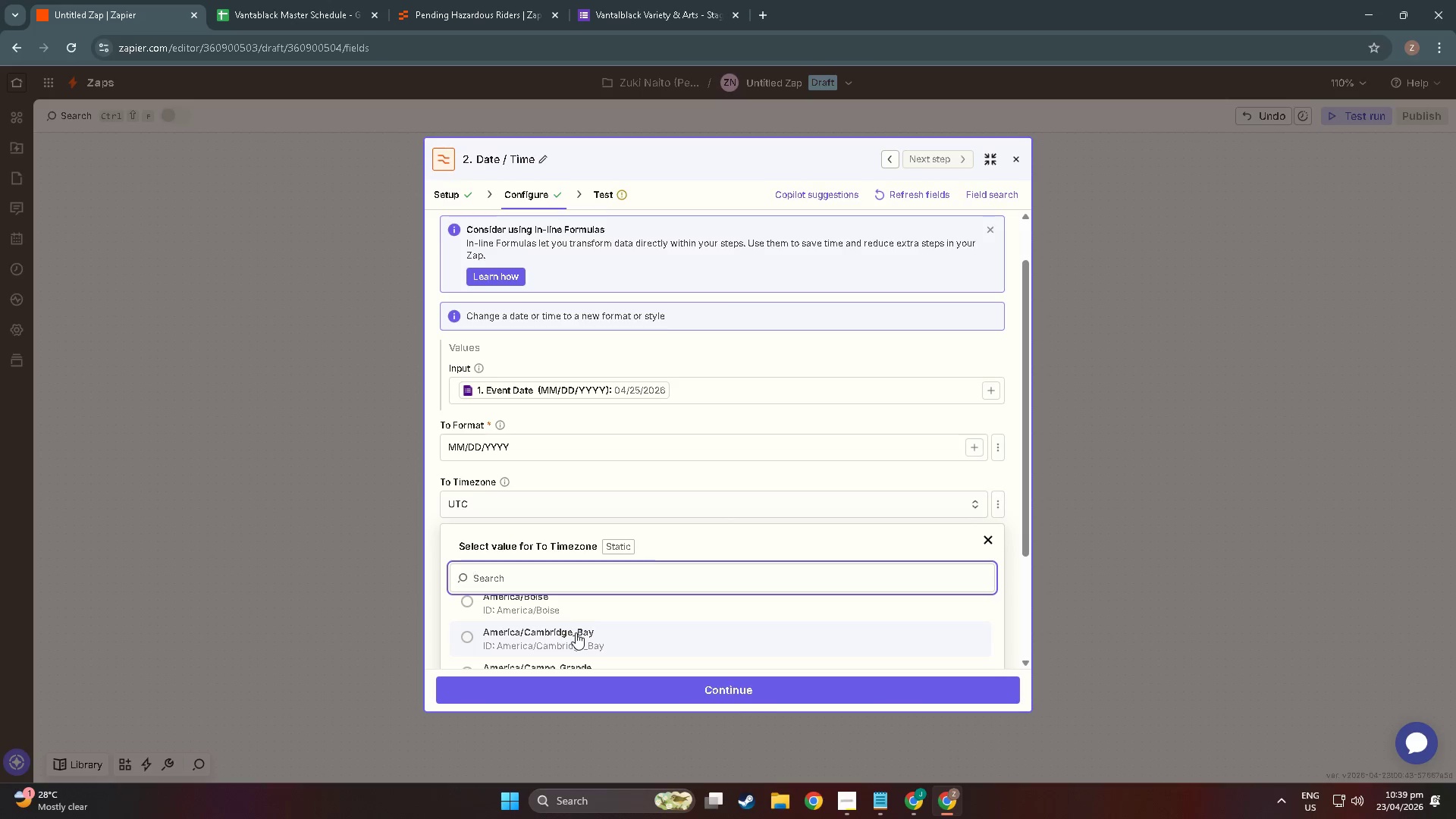 
scroll: coordinate [595, 601], scroll_direction: down, amount: 110.0
 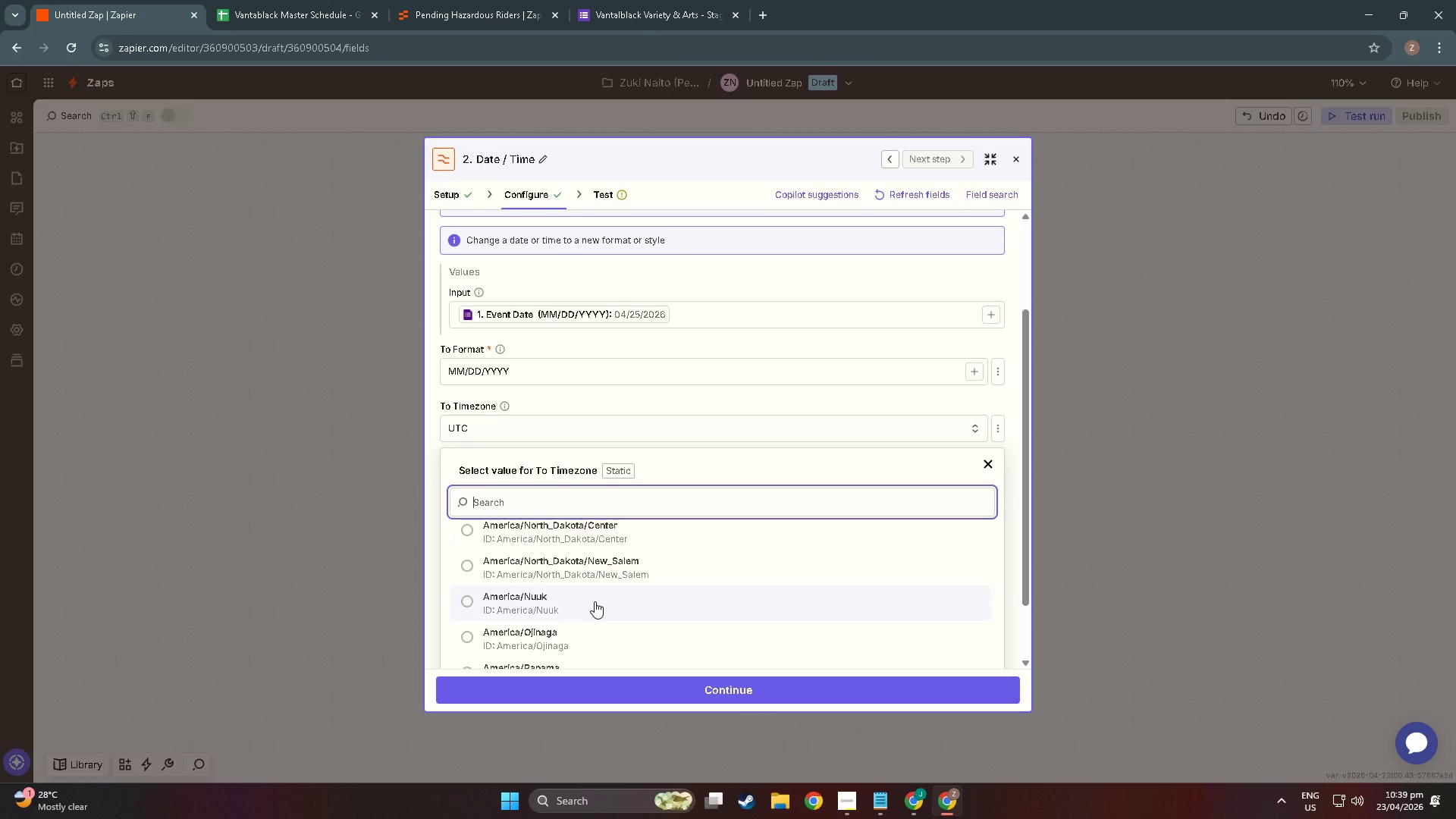 
wait(6.02)
 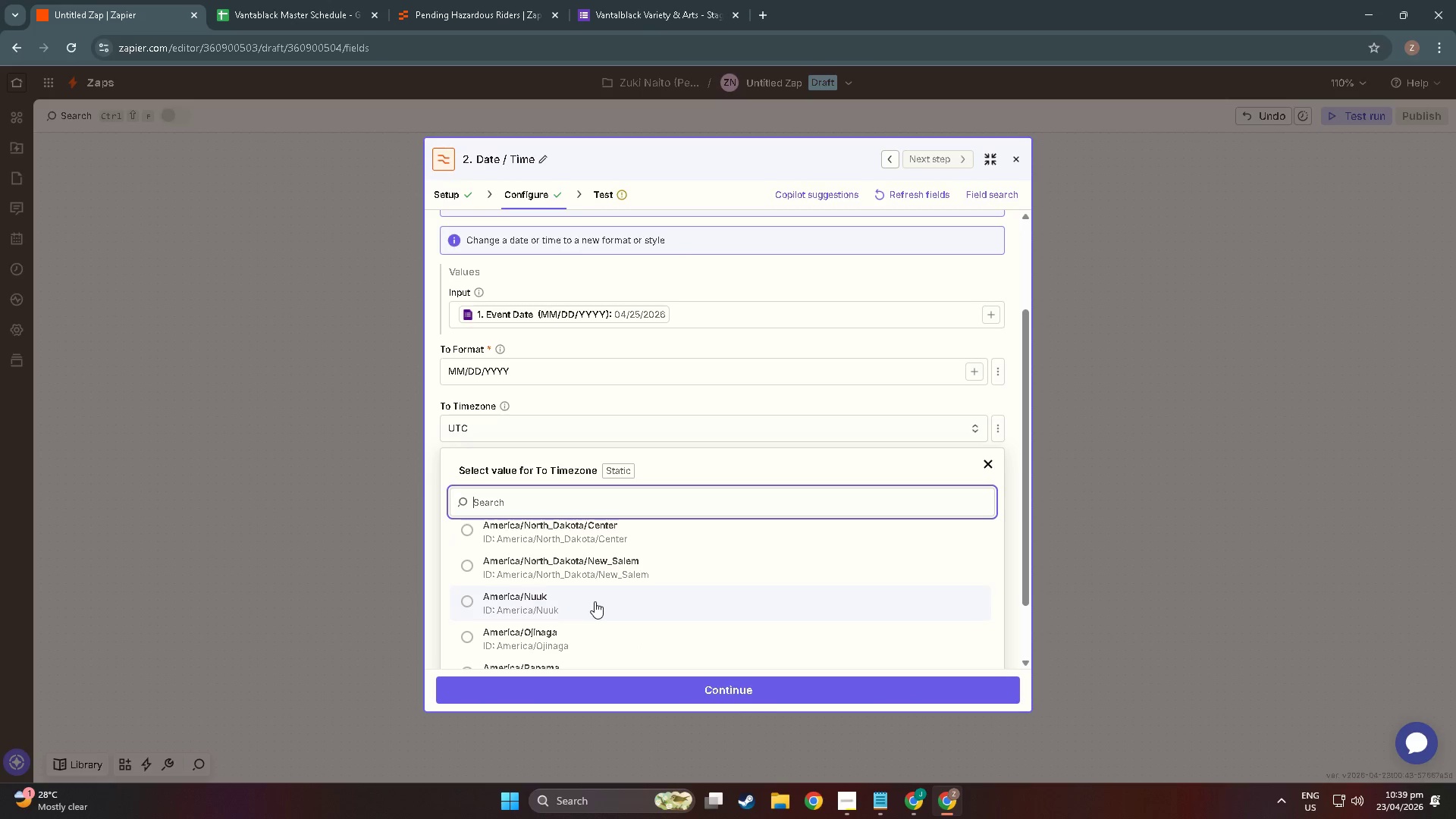 
scroll: coordinate [586, 613], scroll_direction: down, amount: 85.0
 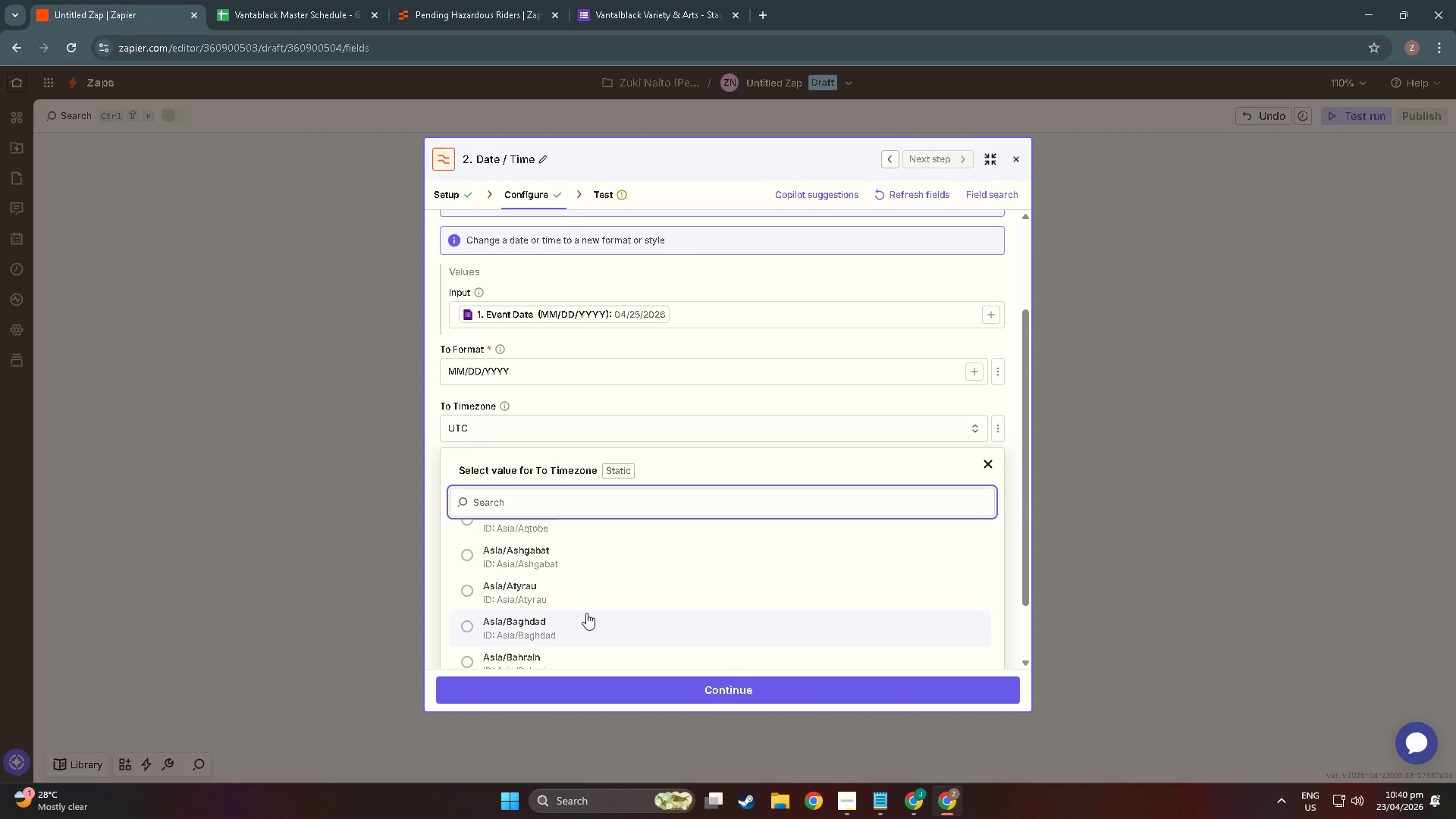 
wait(5.71)
 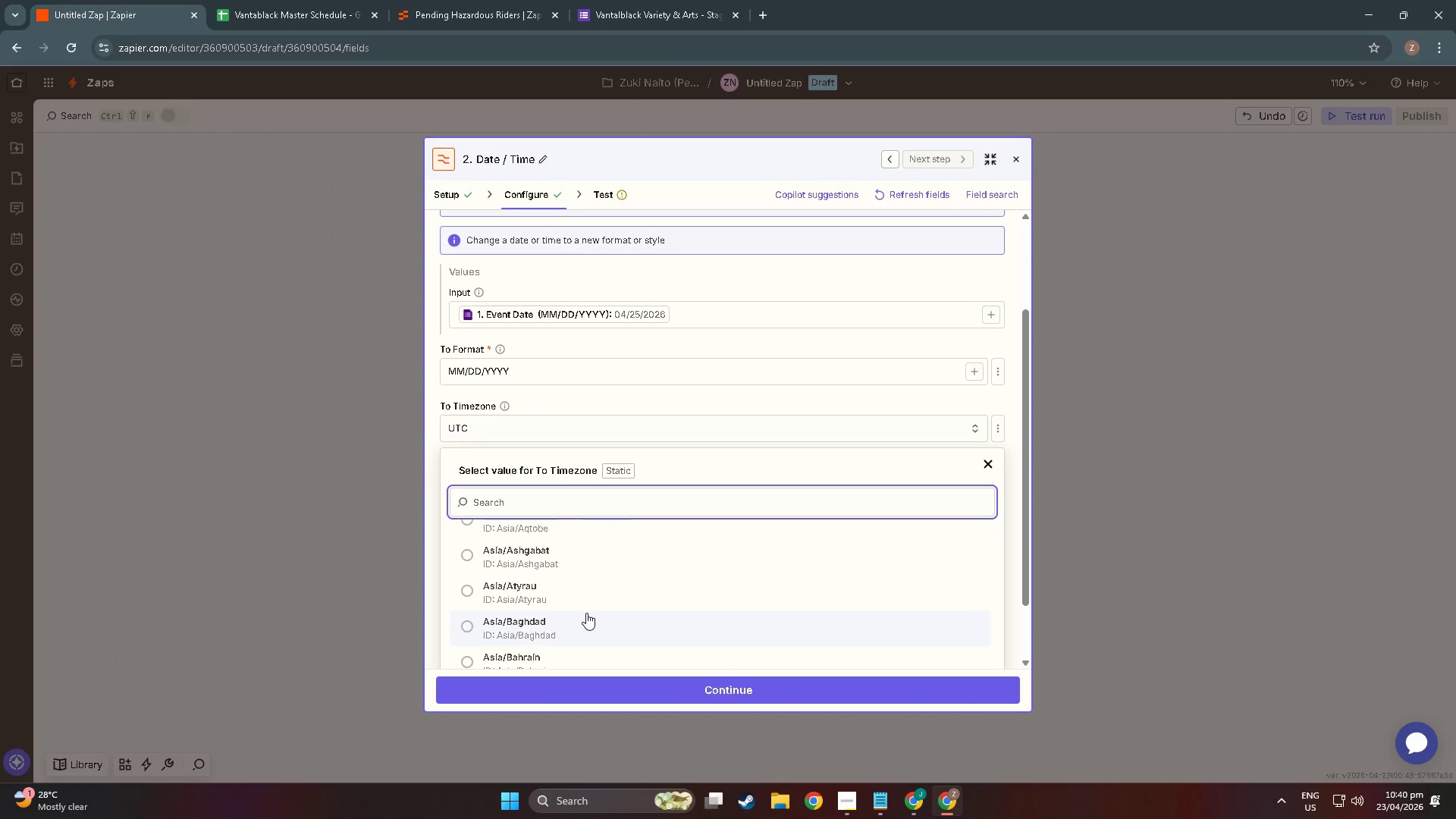 
scroll: coordinate [535, 583], scroll_direction: down, amount: 62.0
 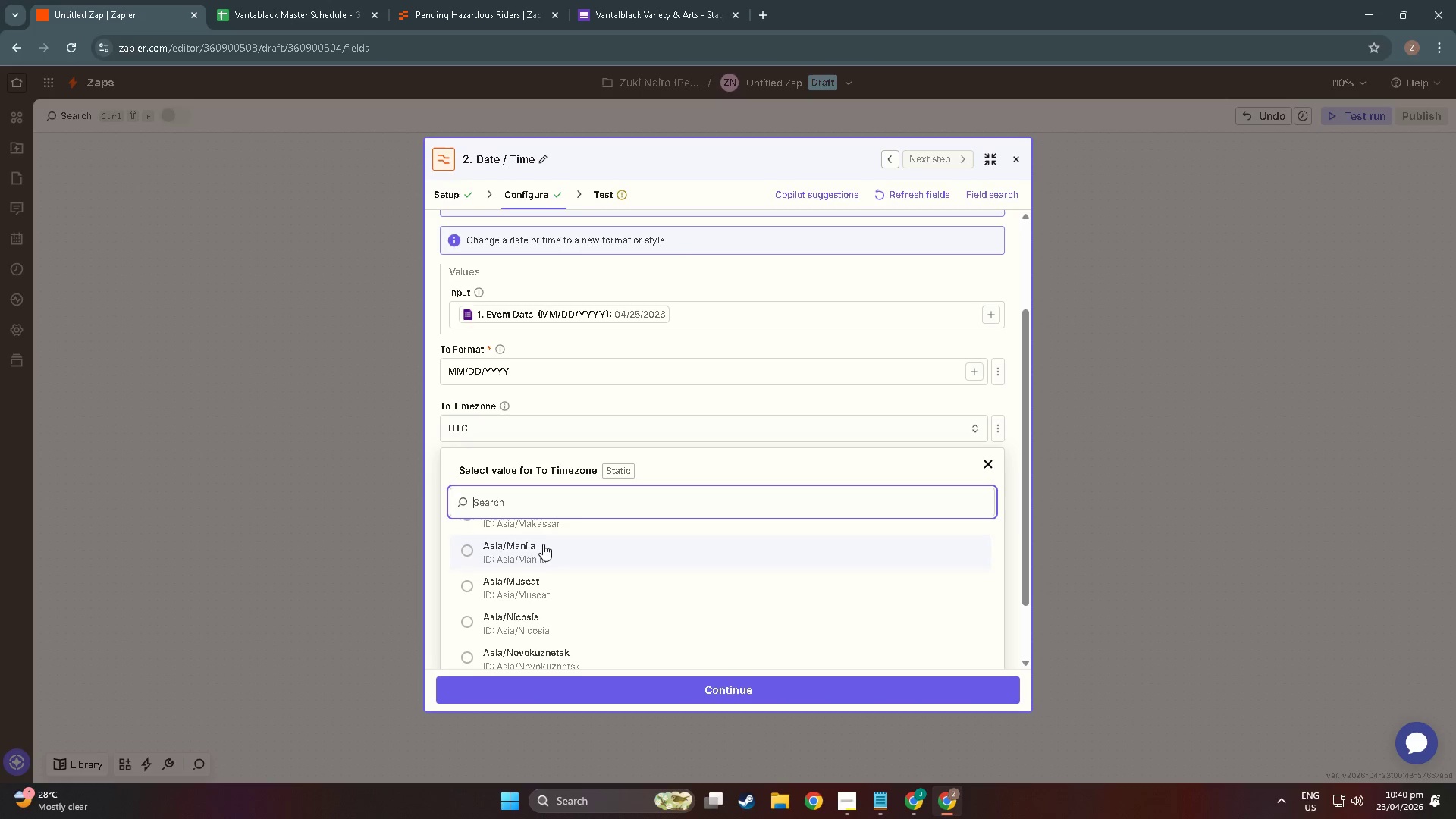 
left_click([543, 544])
 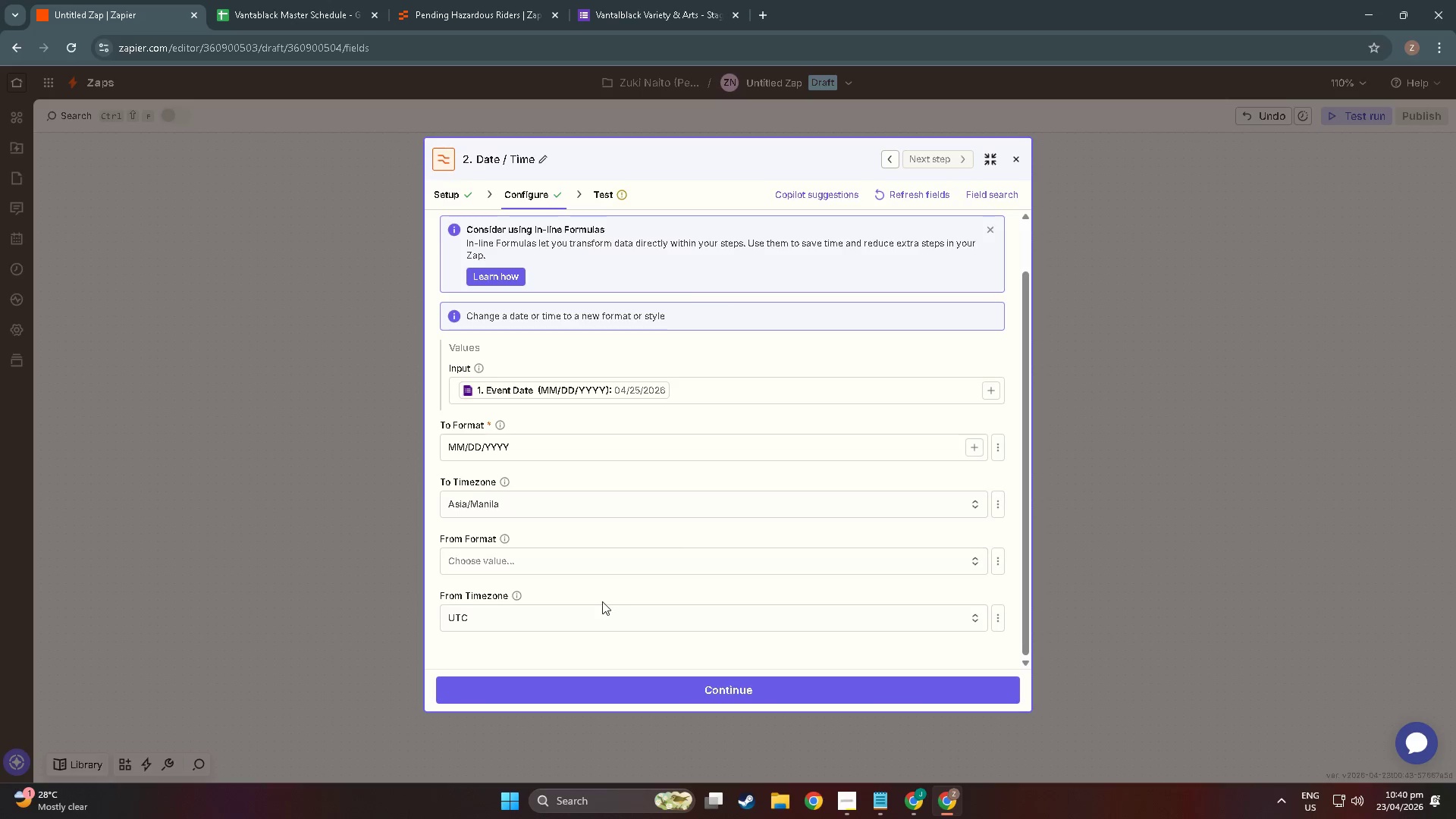 
wait(18.06)
 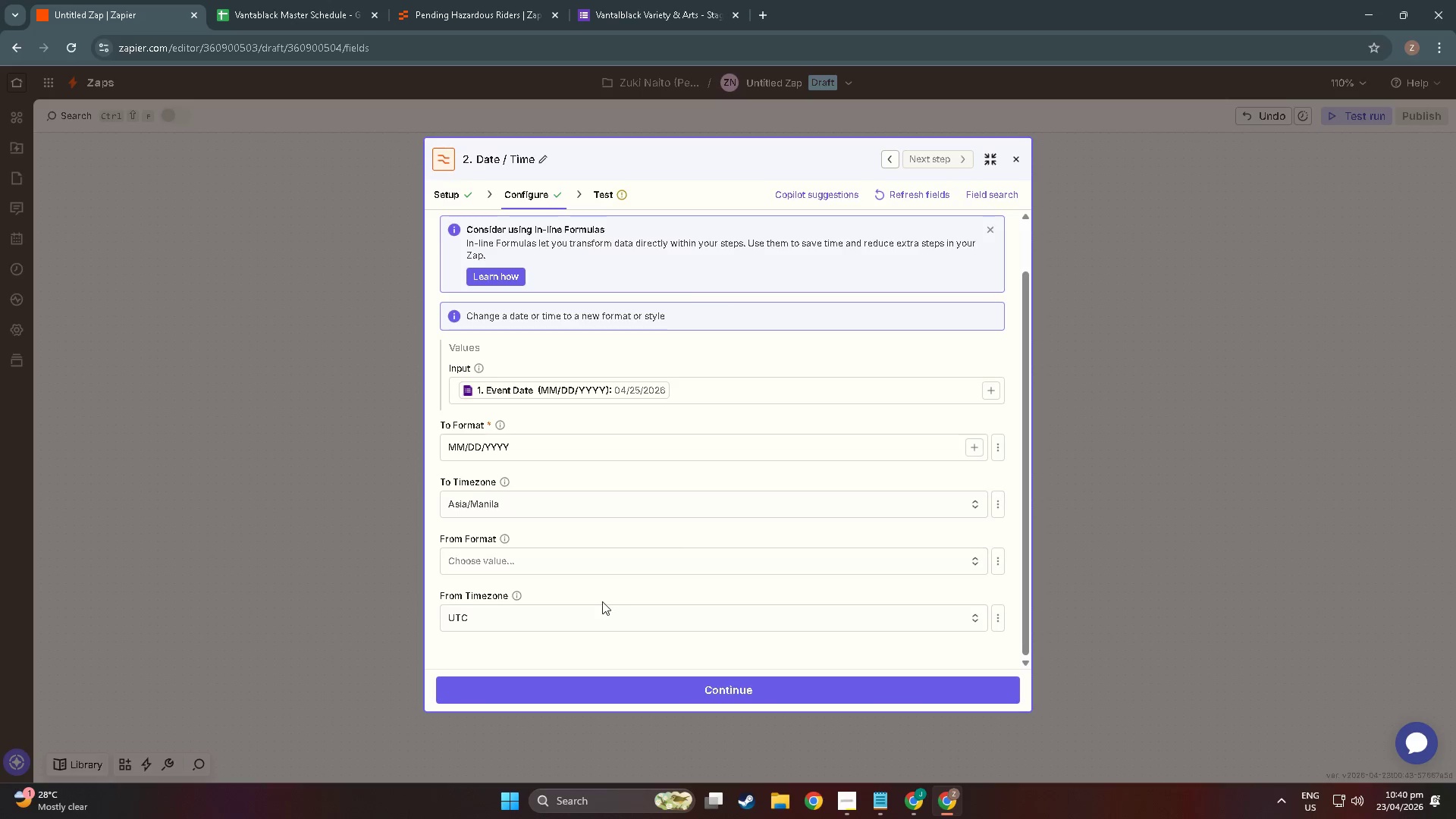 
left_click([672, 689])
 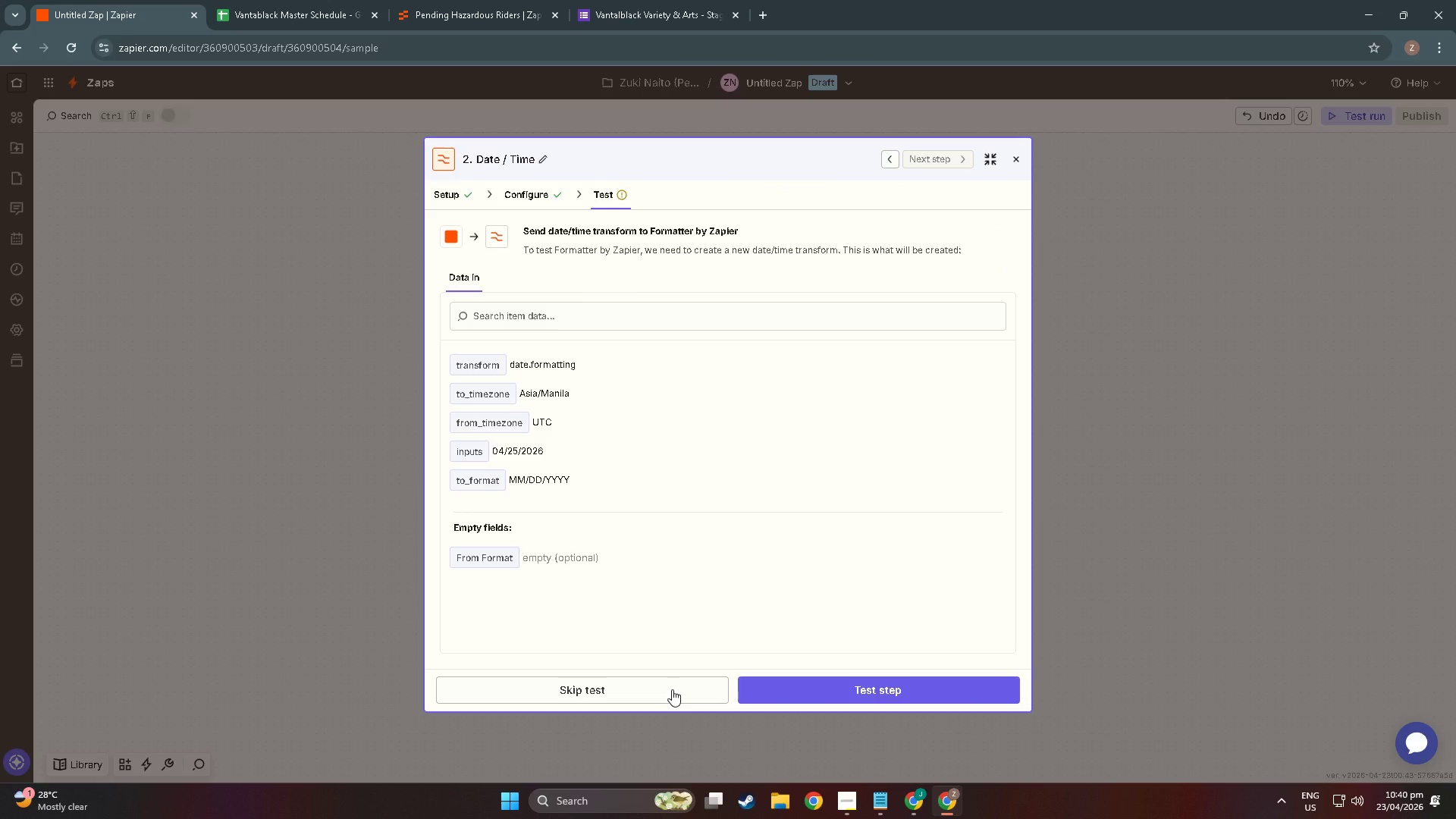 
left_click([846, 698])
 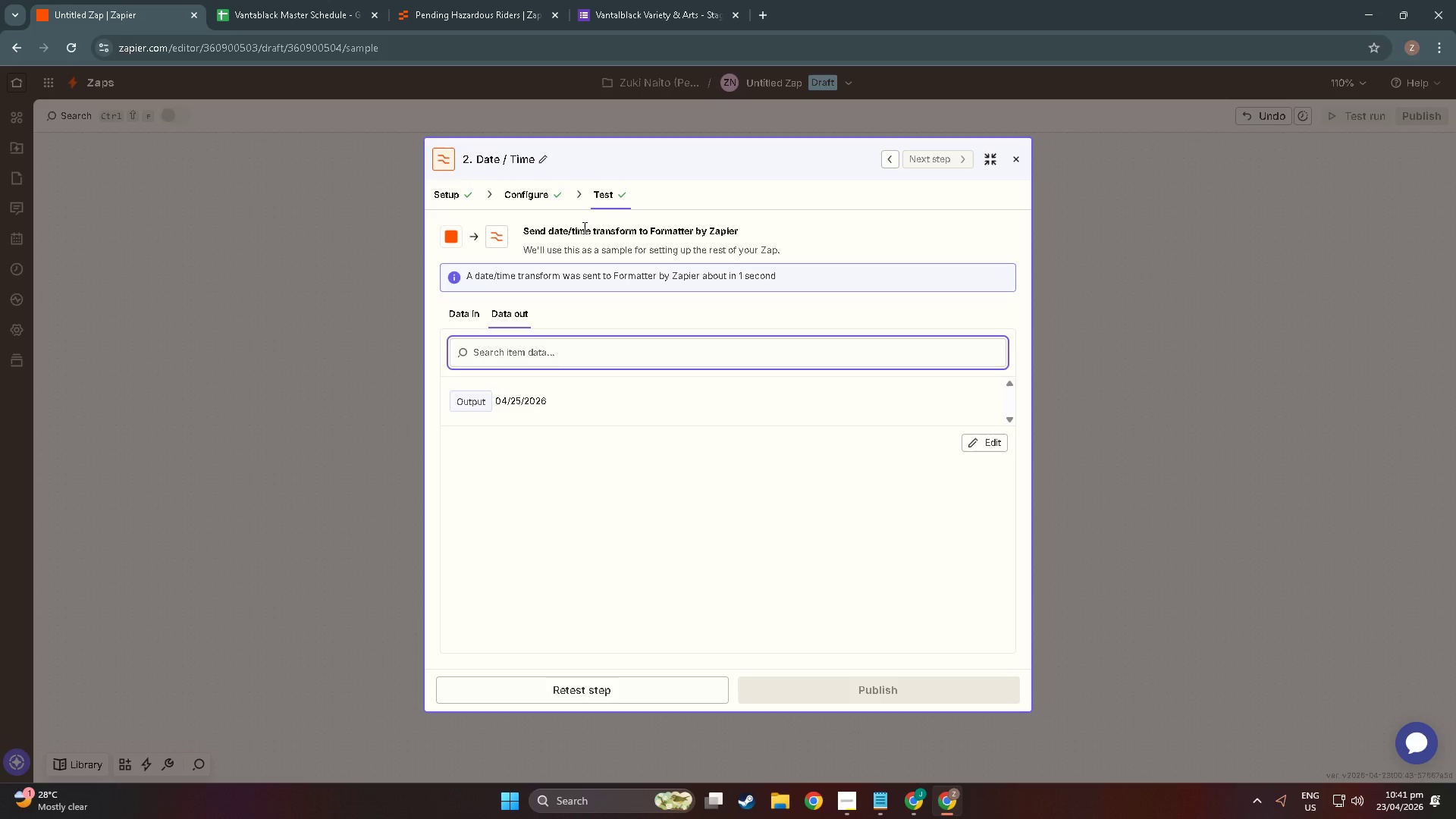 
wait(56.22)
 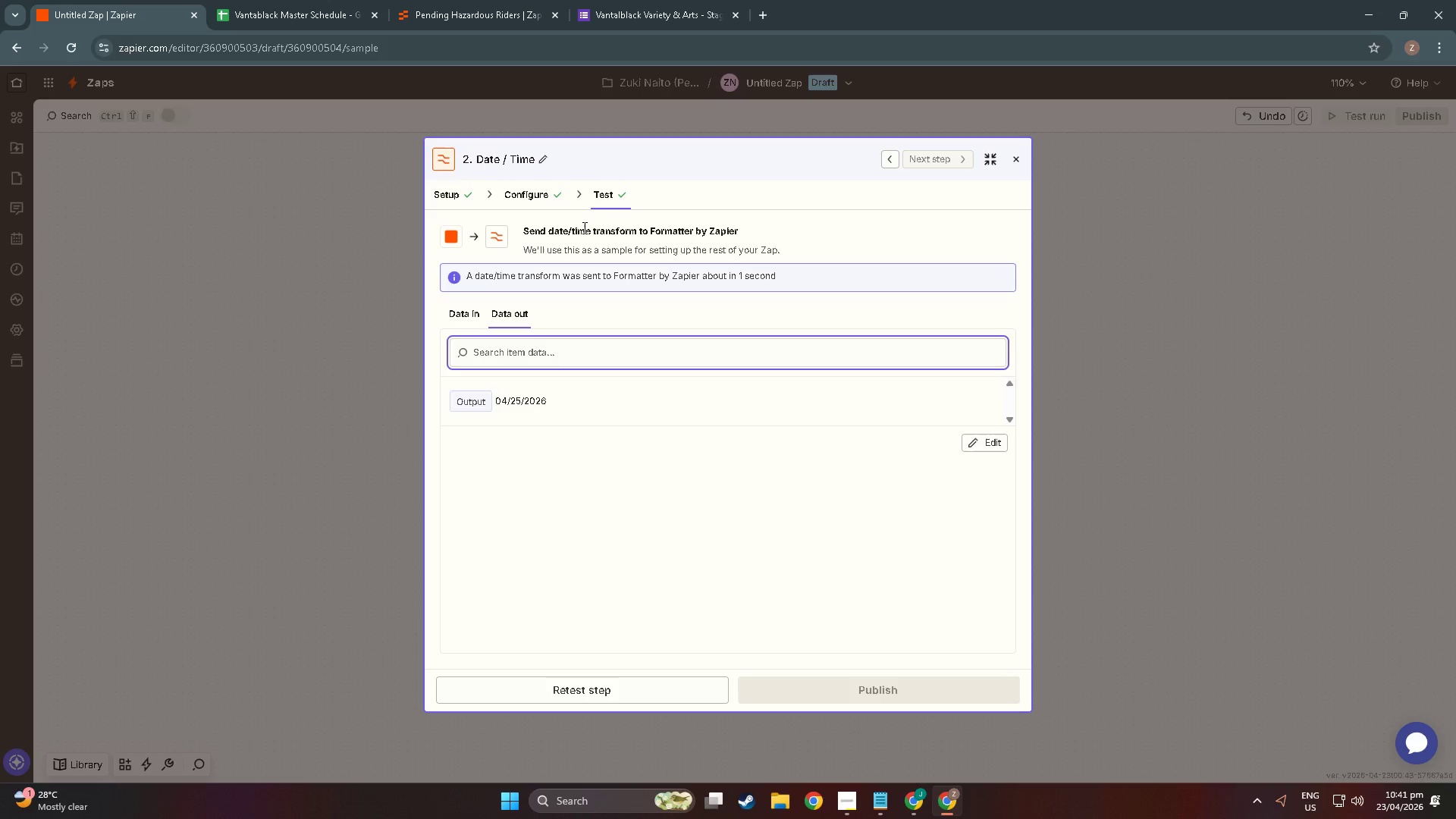 
left_click([1023, 165])
 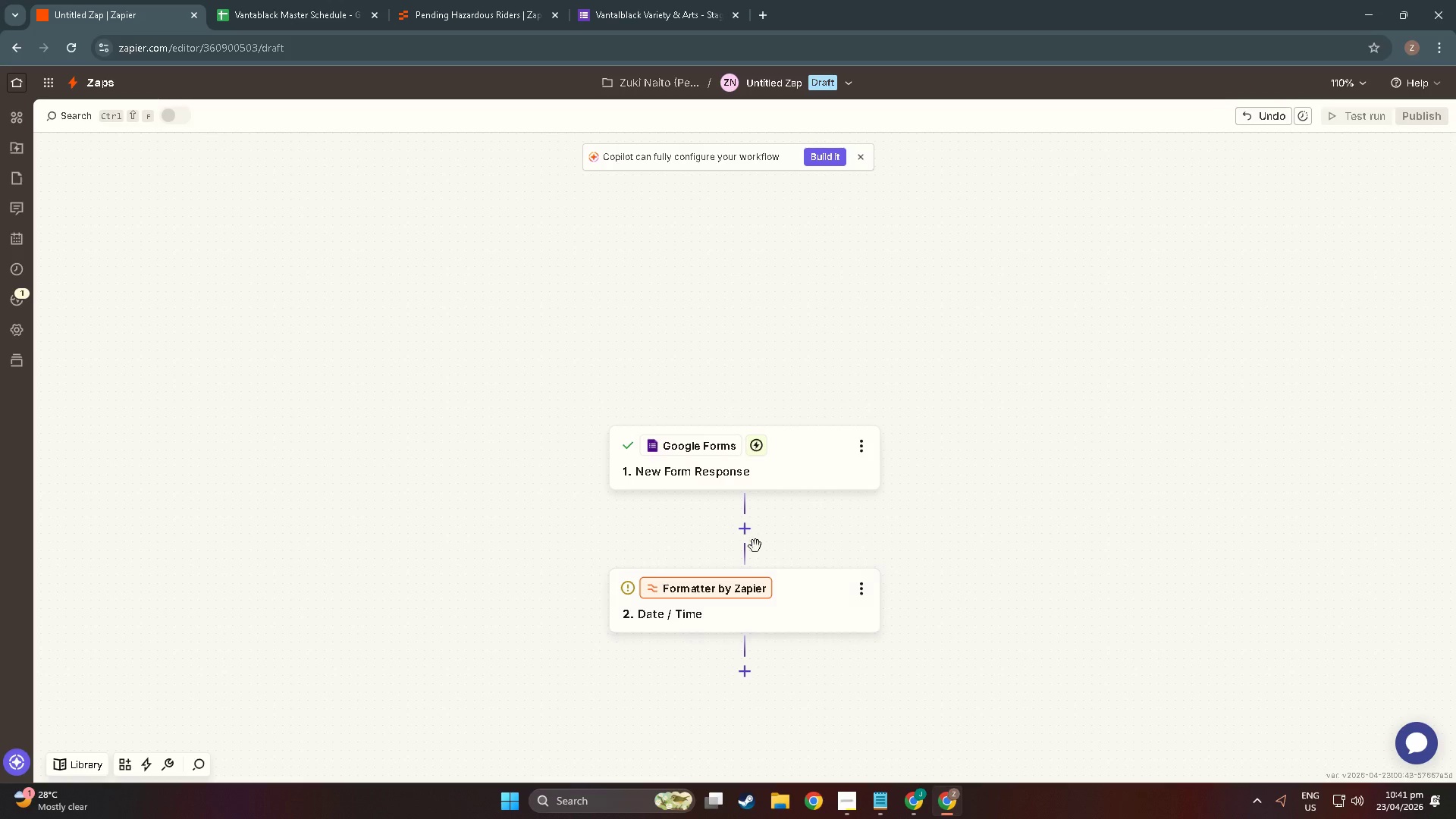 
left_click([742, 629])
 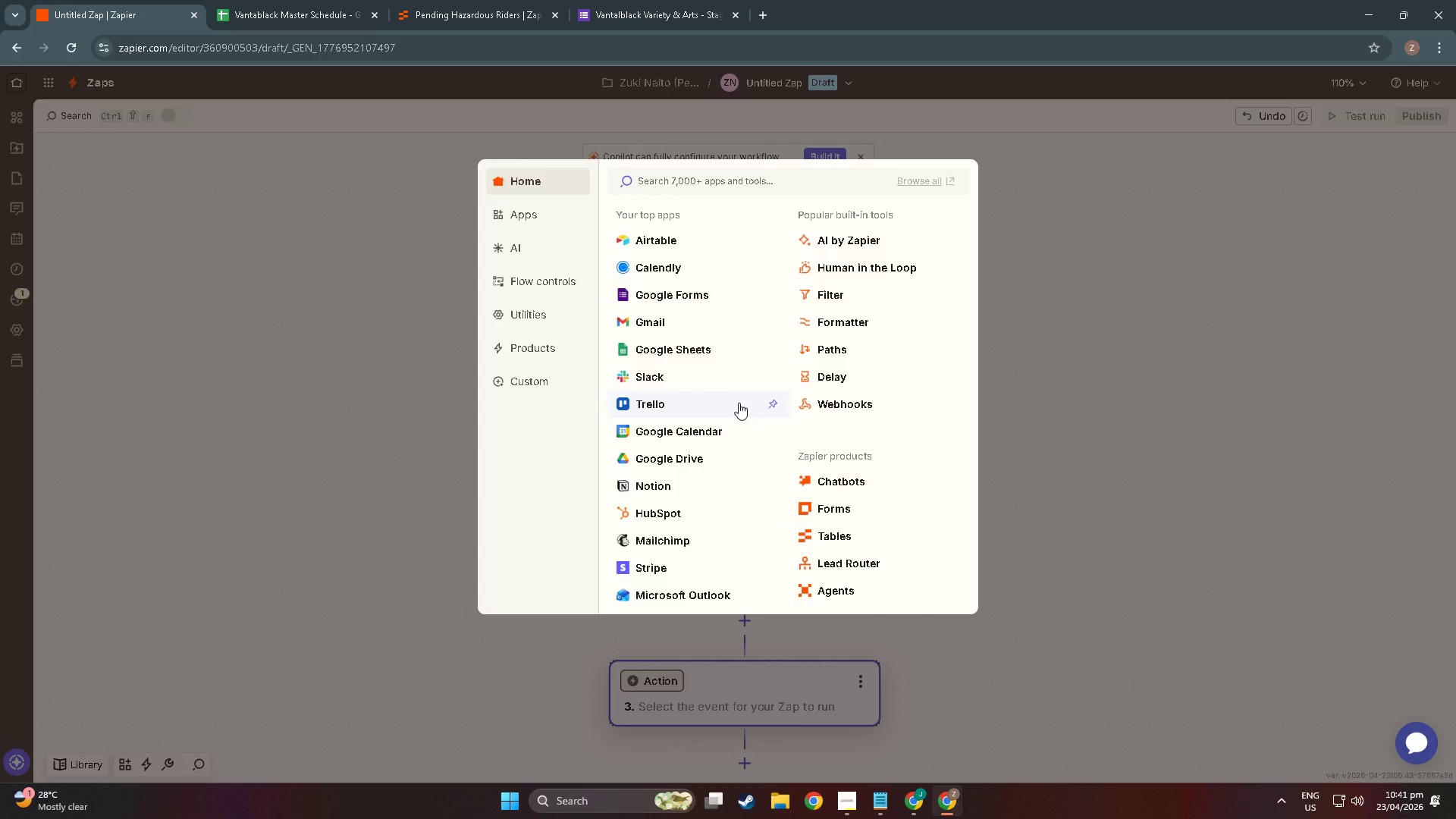 
scroll: coordinate [759, 554], scroll_direction: down, amount: 4.0
 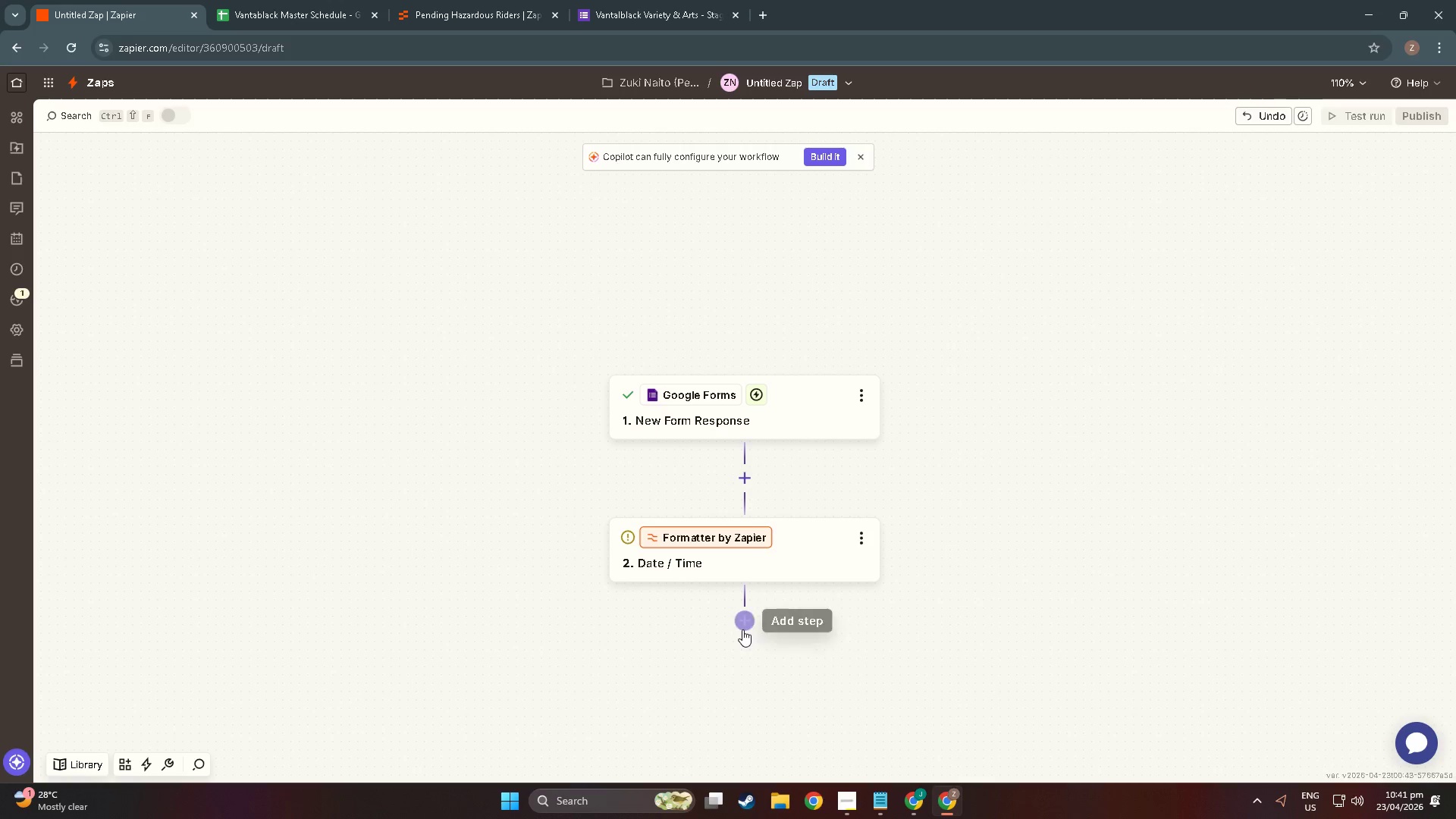 
wait(11.96)
 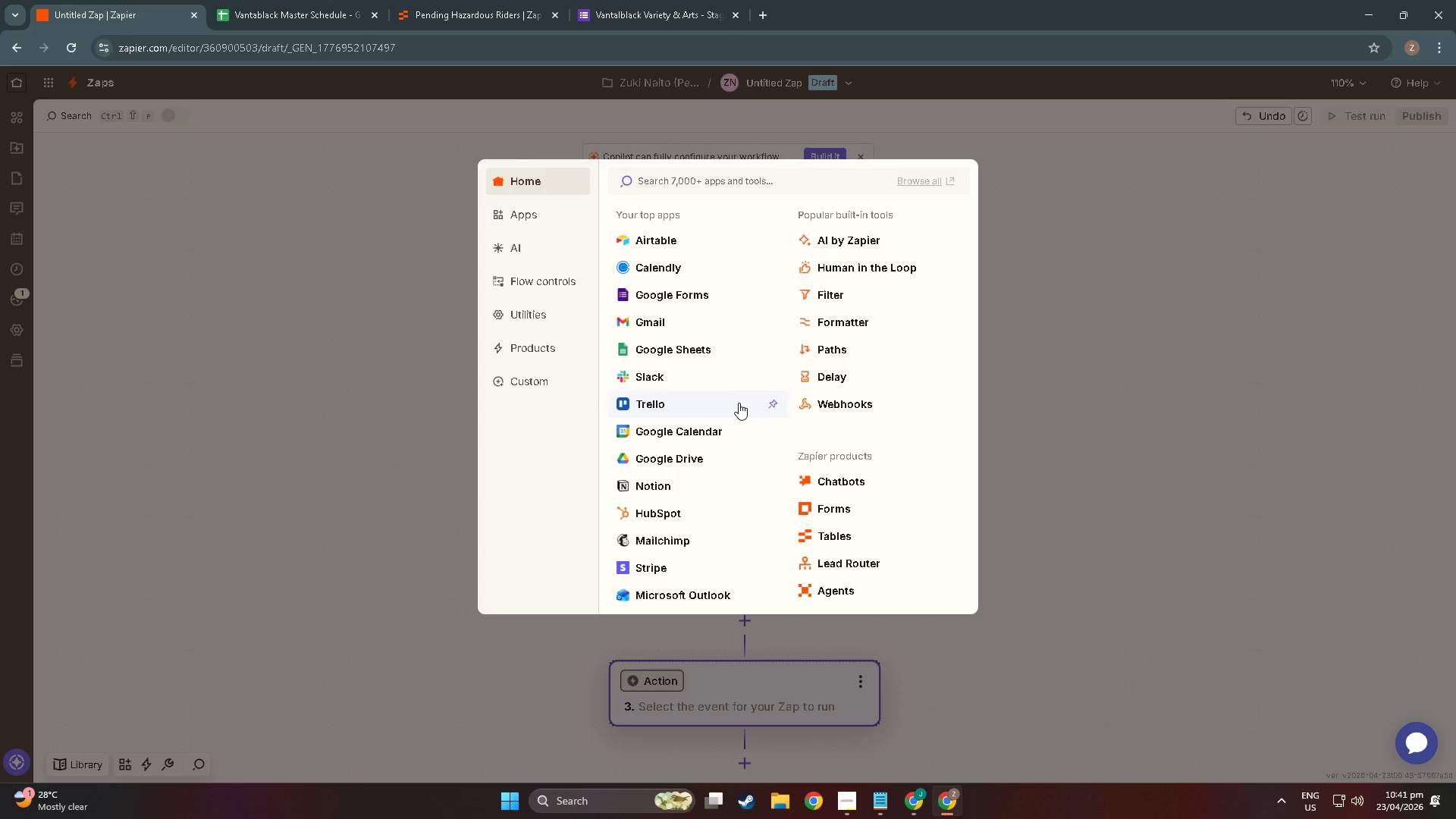 
left_click([832, 331])
 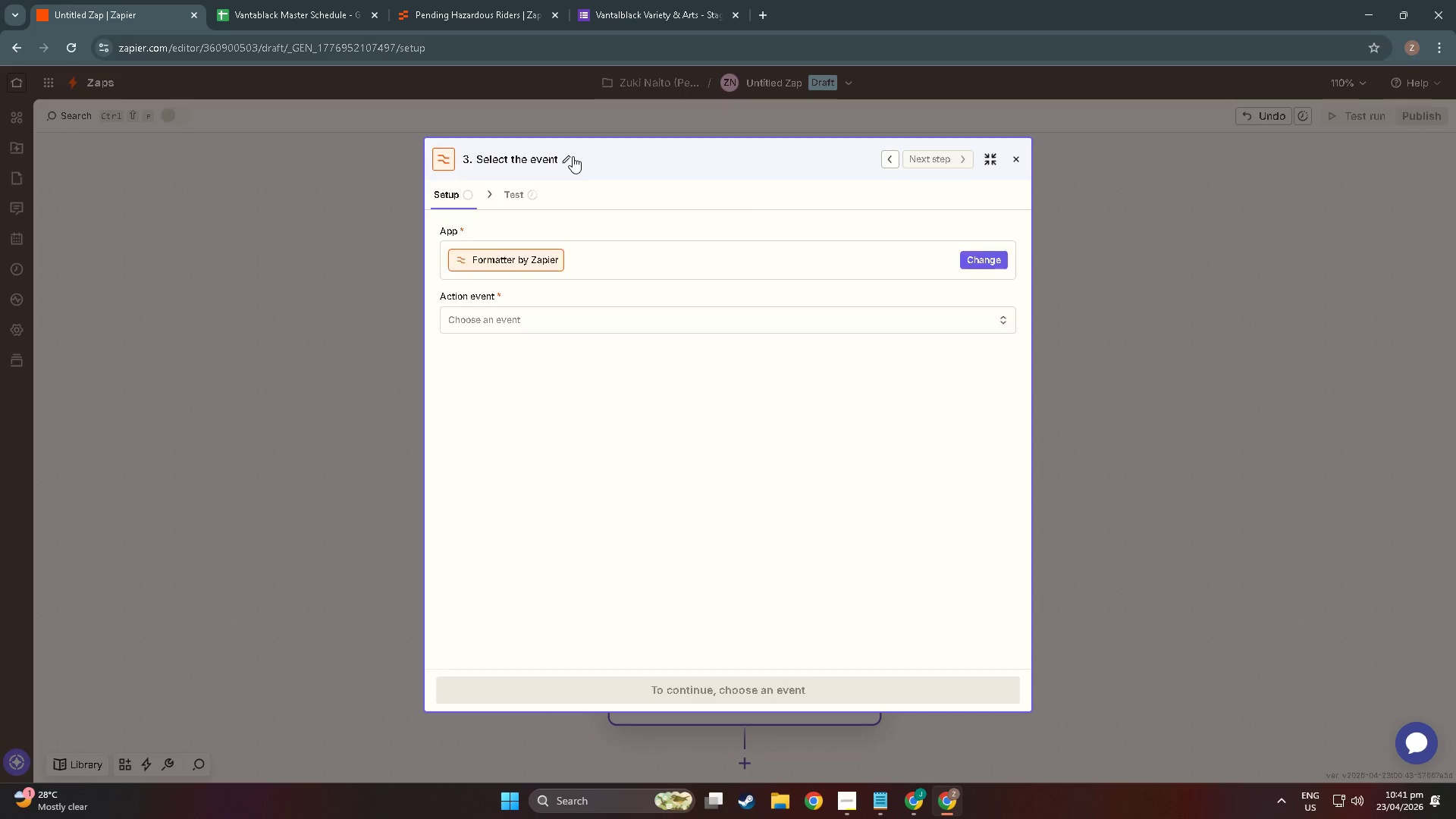 
key(Alt+Tab)
 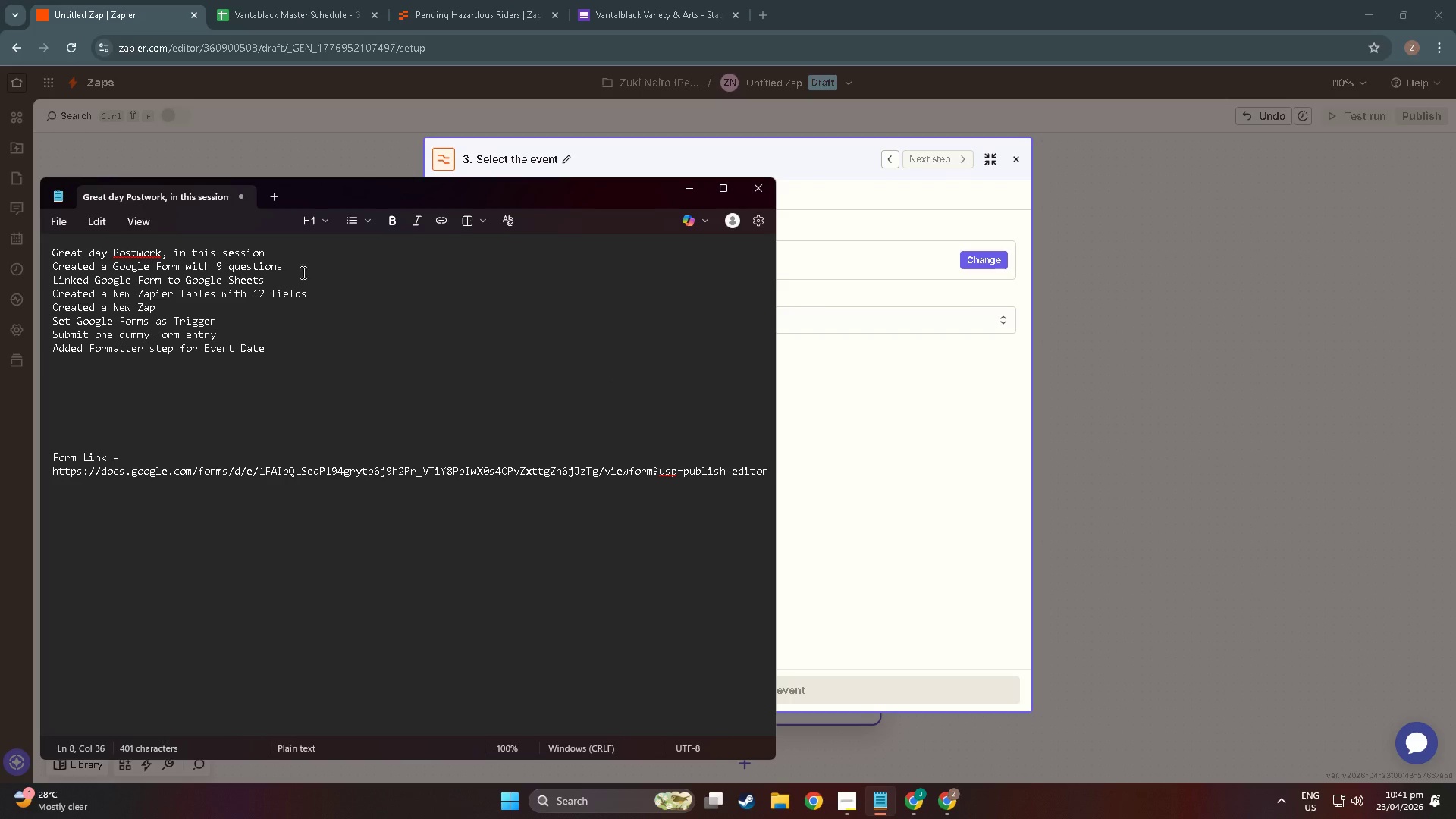 
left_click([317, 348])
 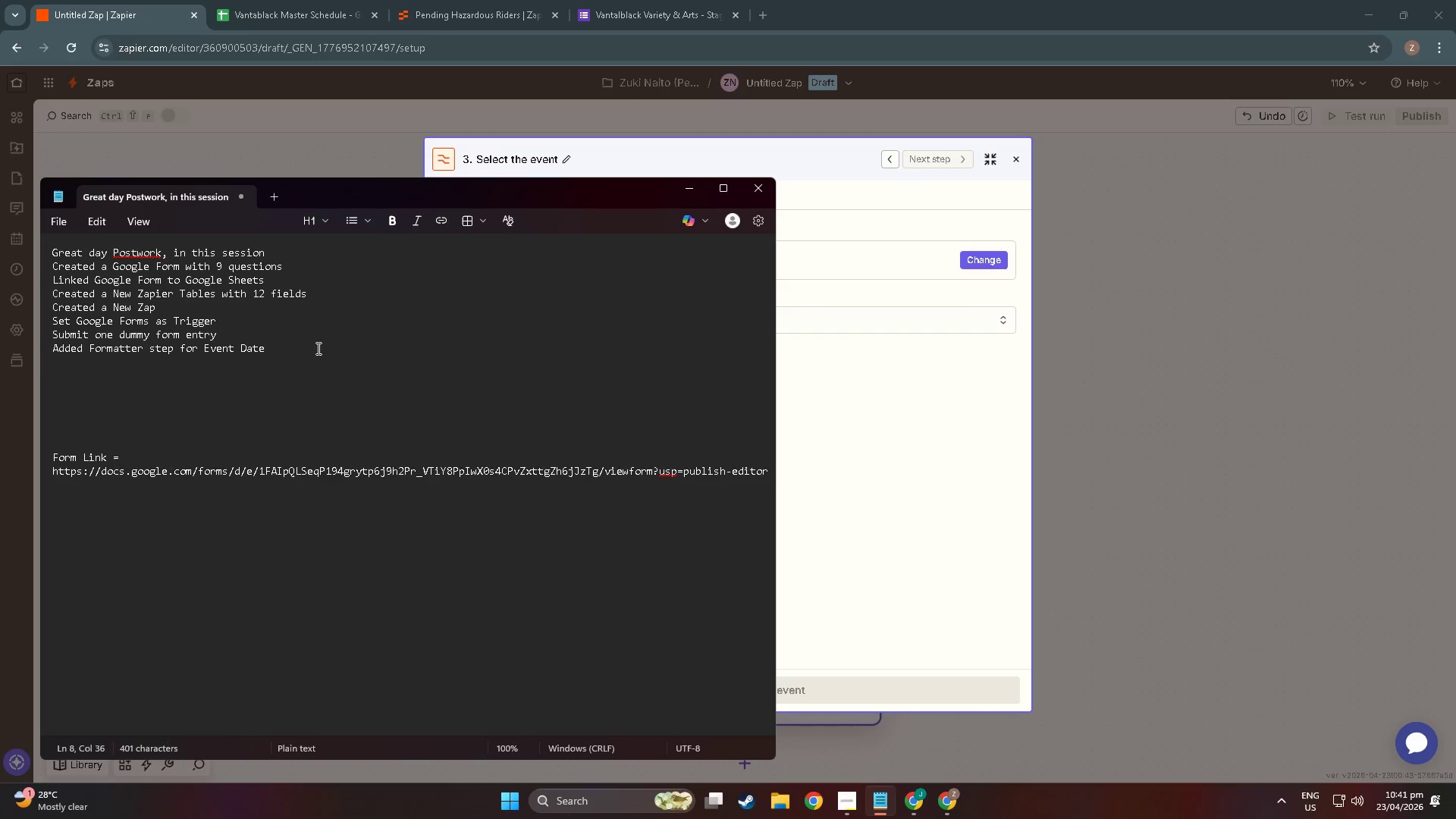 
key(NumpadEnter)
type(Added Formatter step for Perf)
key(Backspace)
type(former Name )
 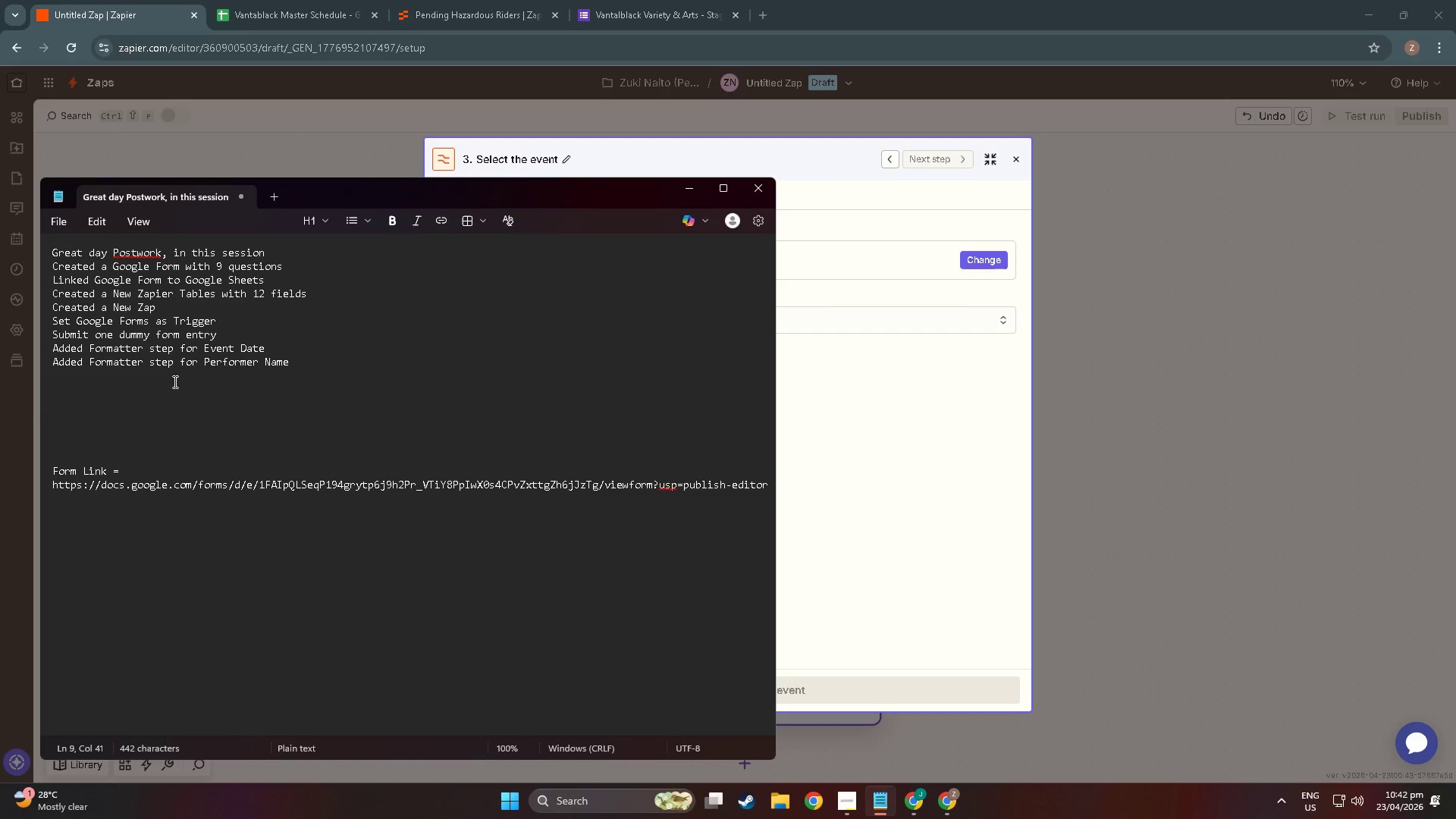 
left_click([174, 364])
 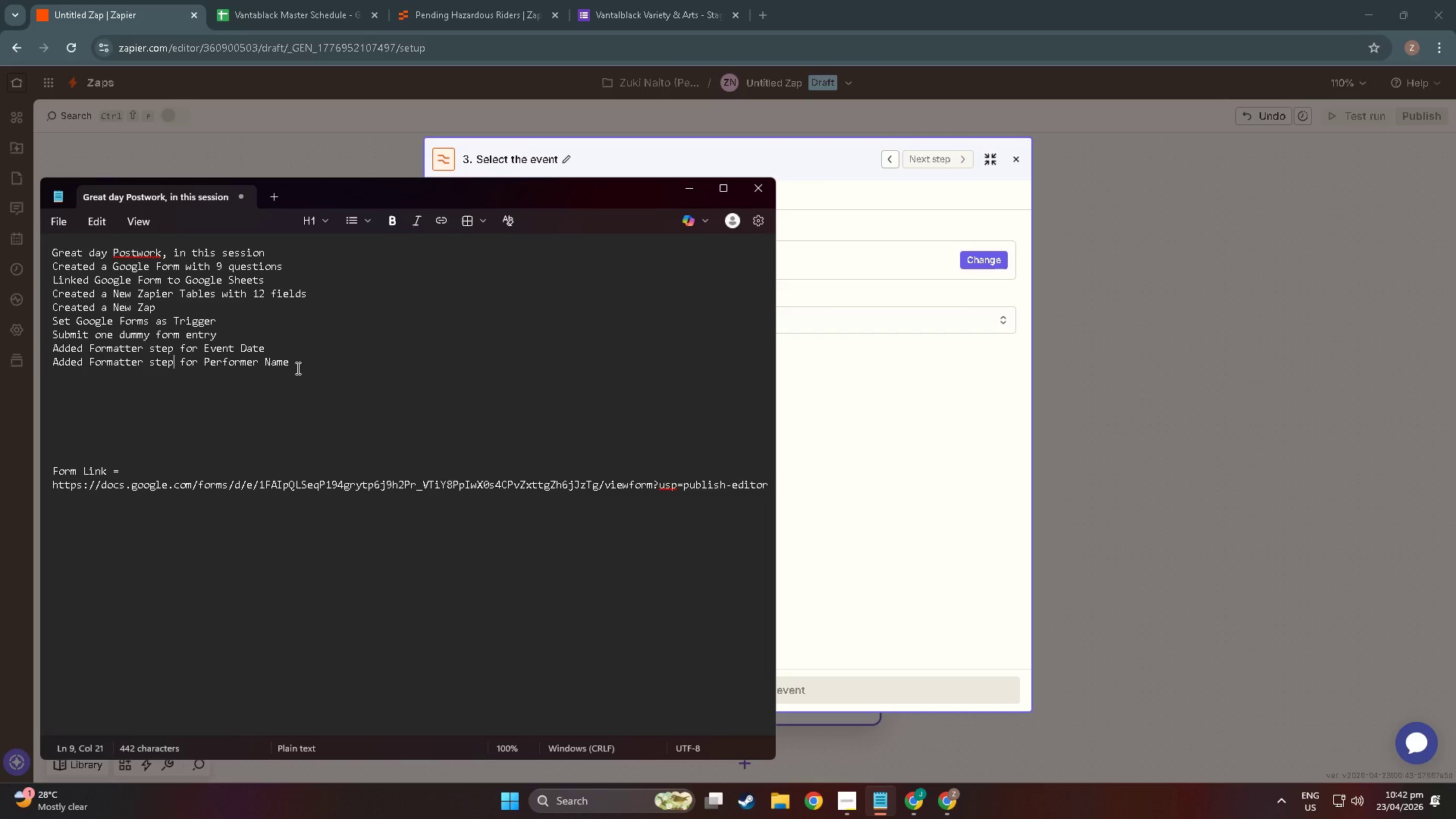 
wait(5.64)
 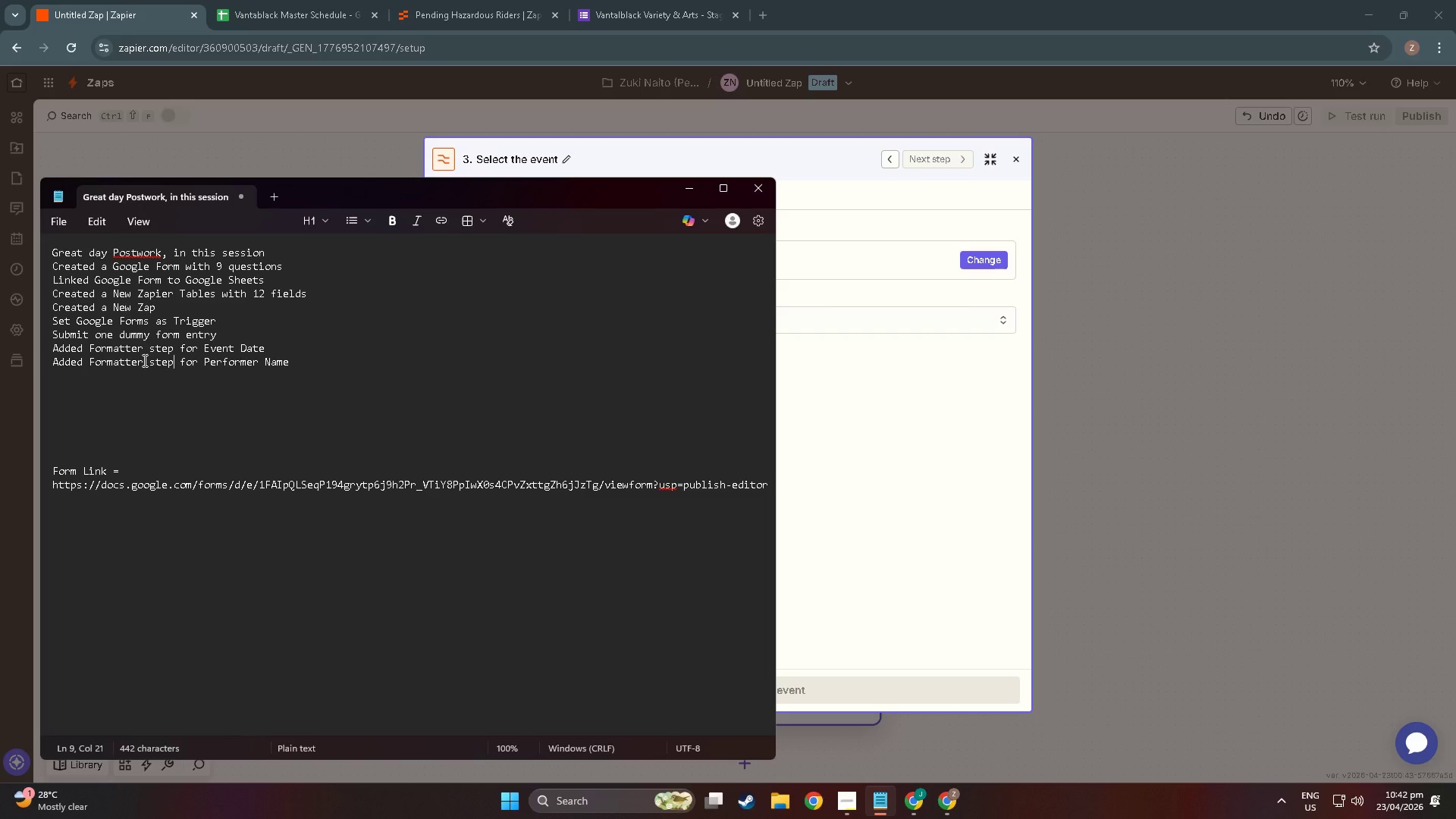 
left_click([308, 361])
 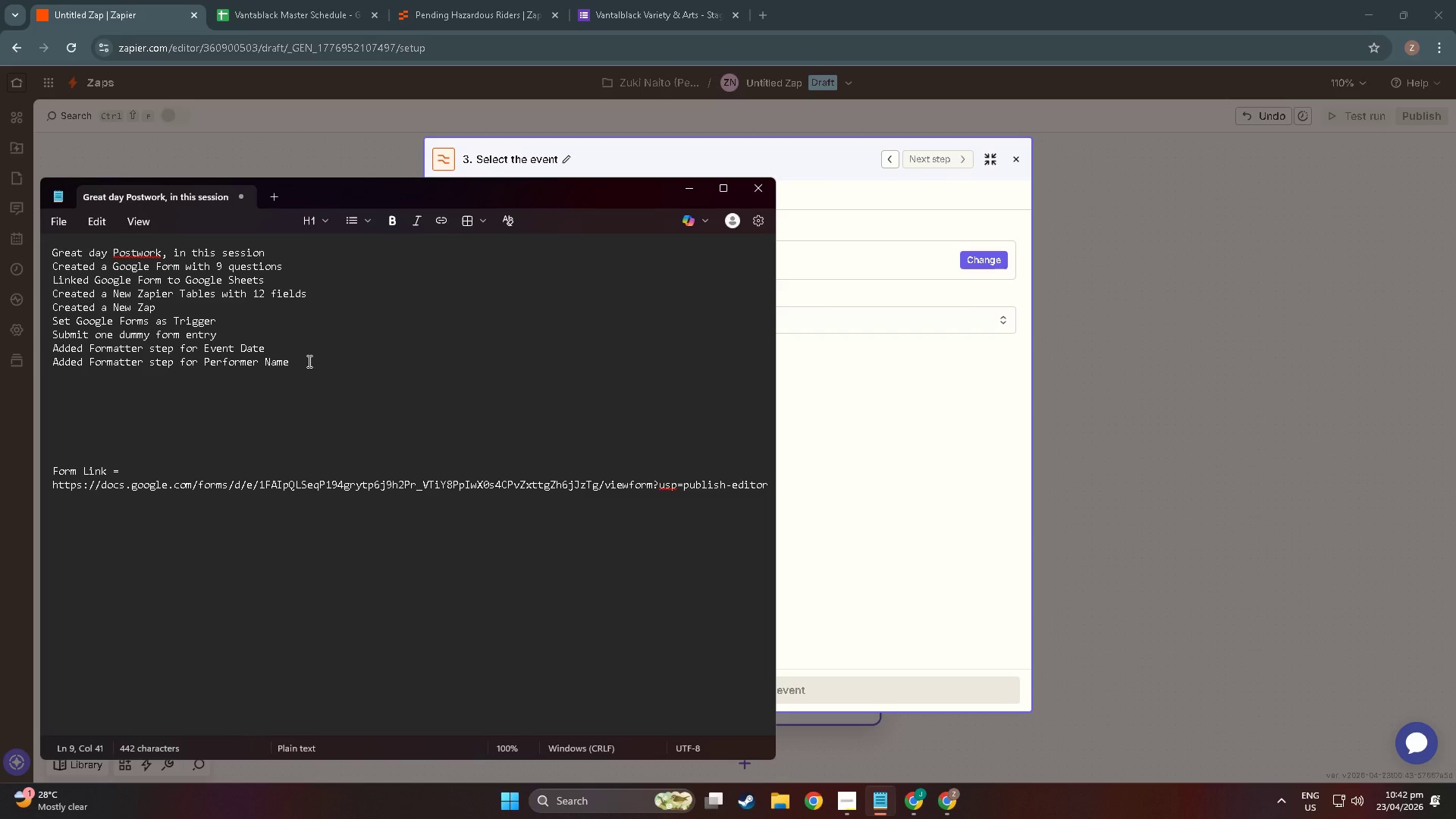 
key(Backspace)
 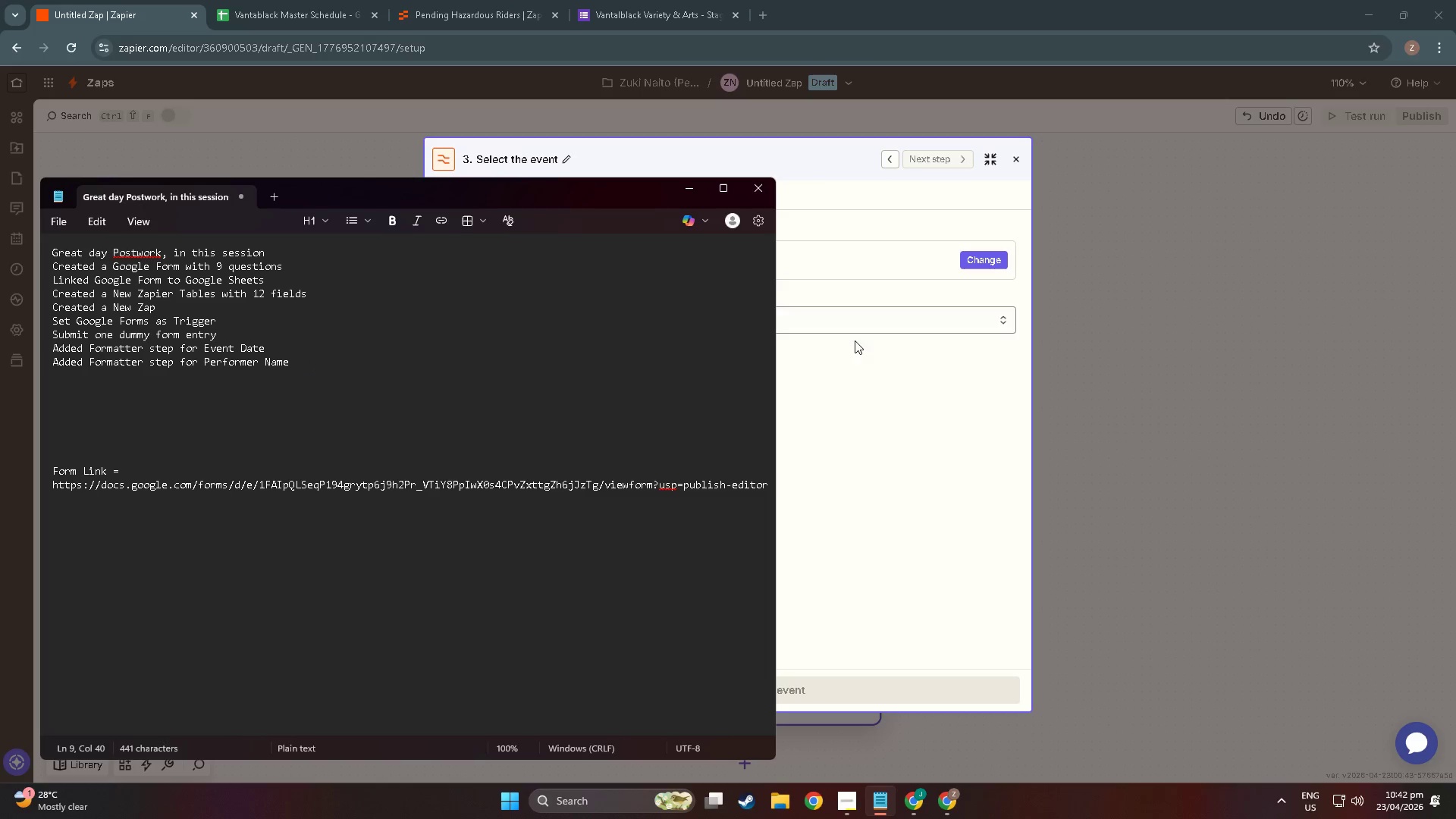 
left_click([897, 414])
 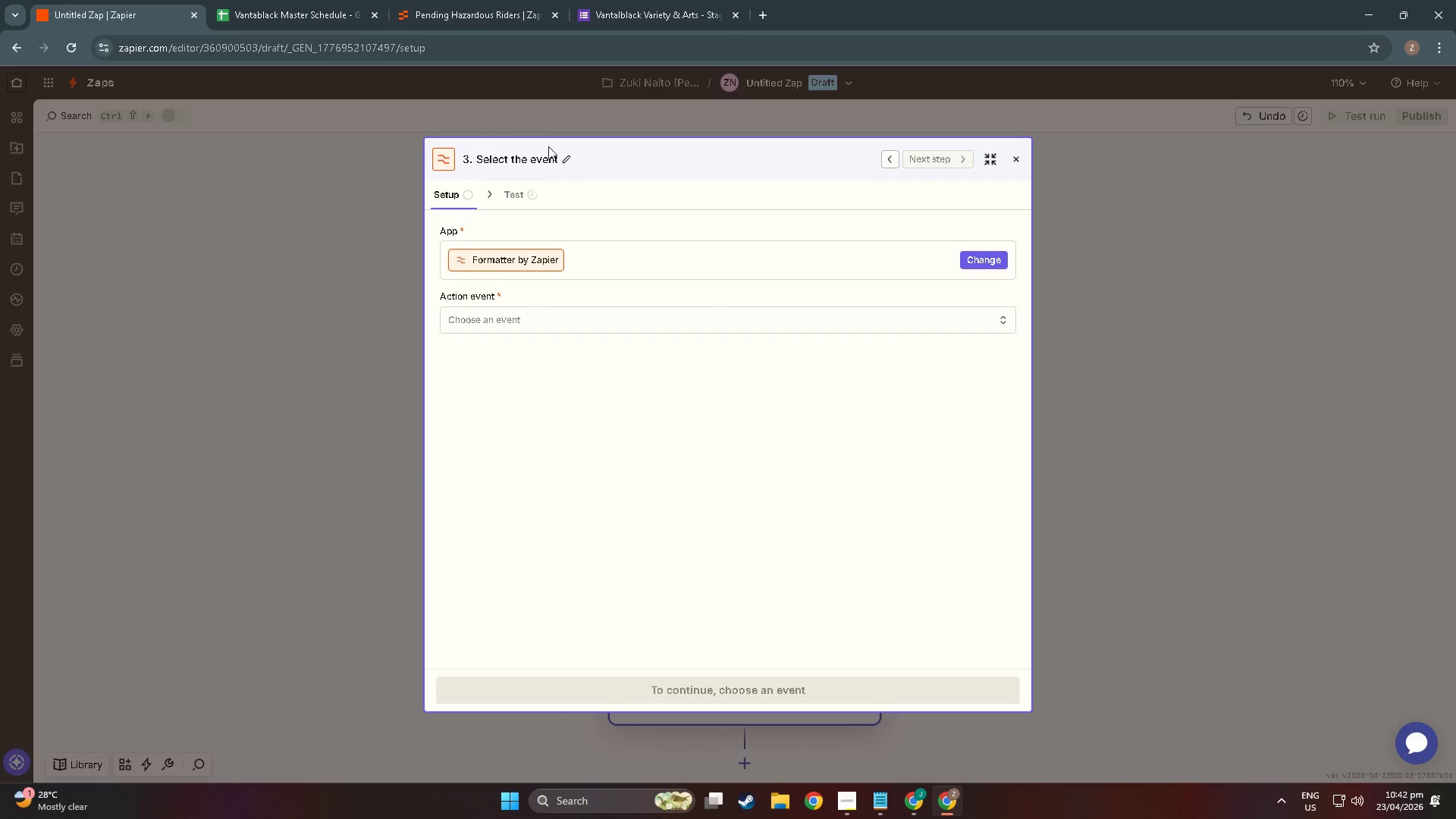 
left_click([551, 164])
 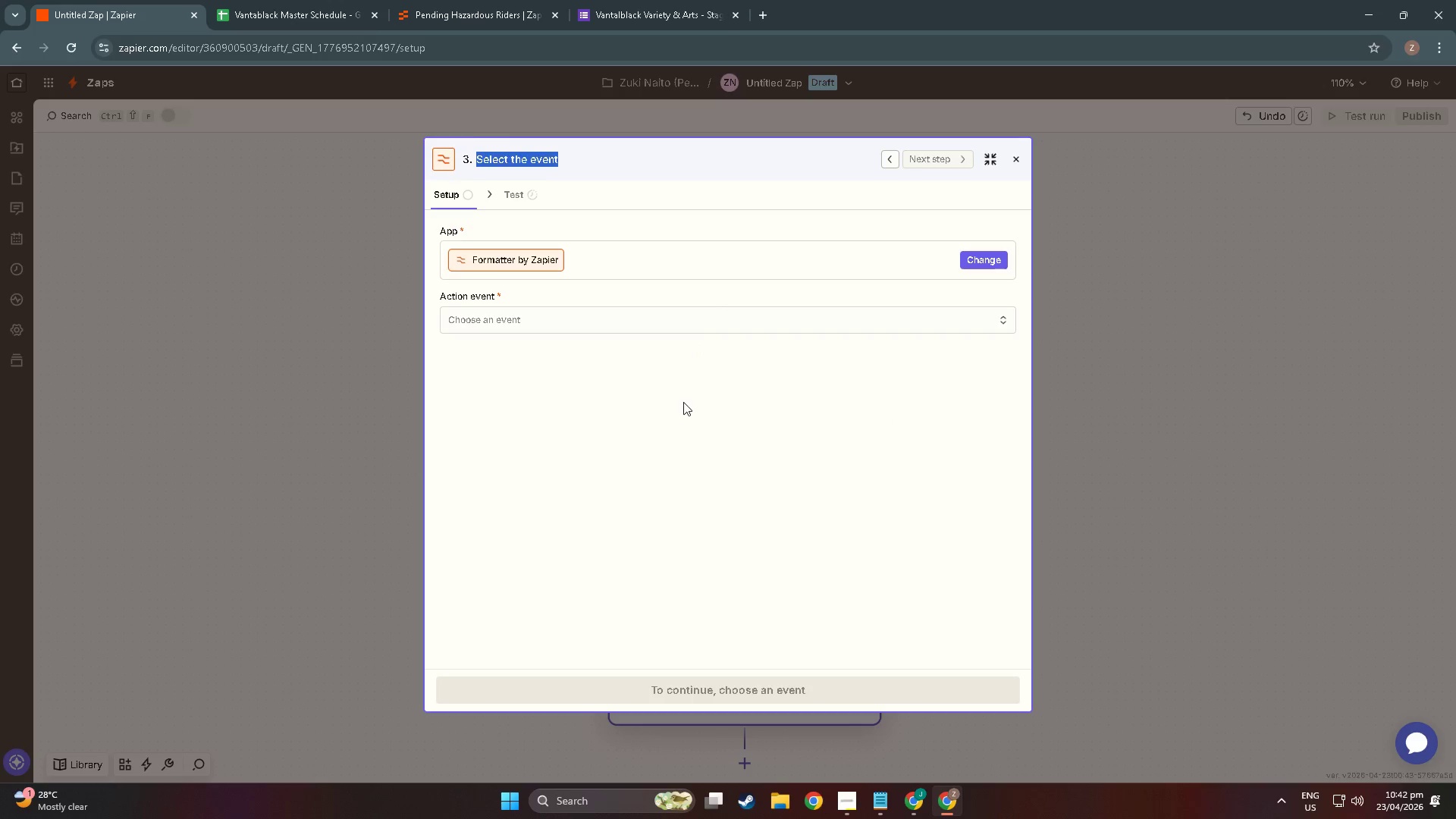 
double_click([669, 315])
 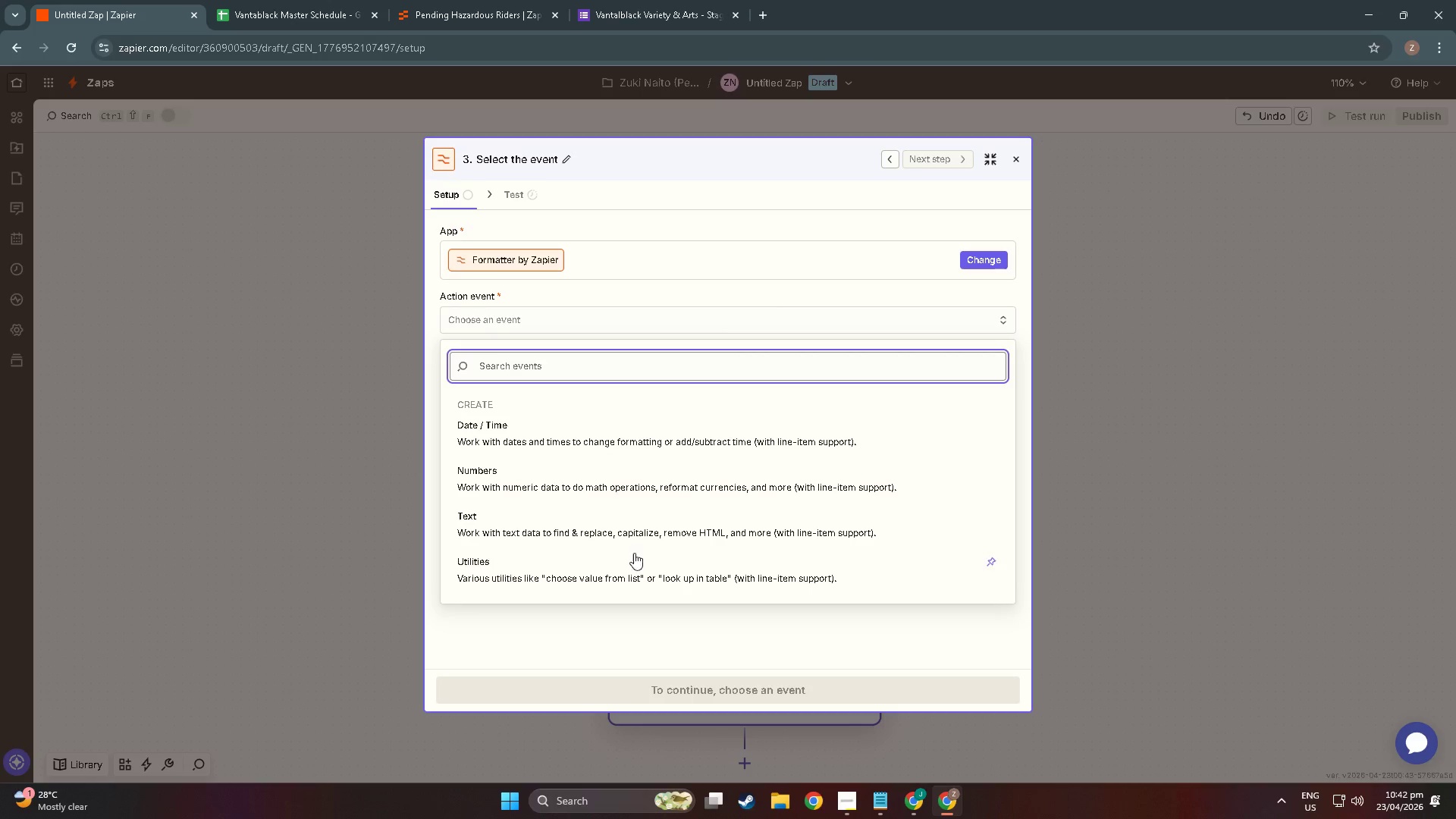 
left_click([588, 523])
 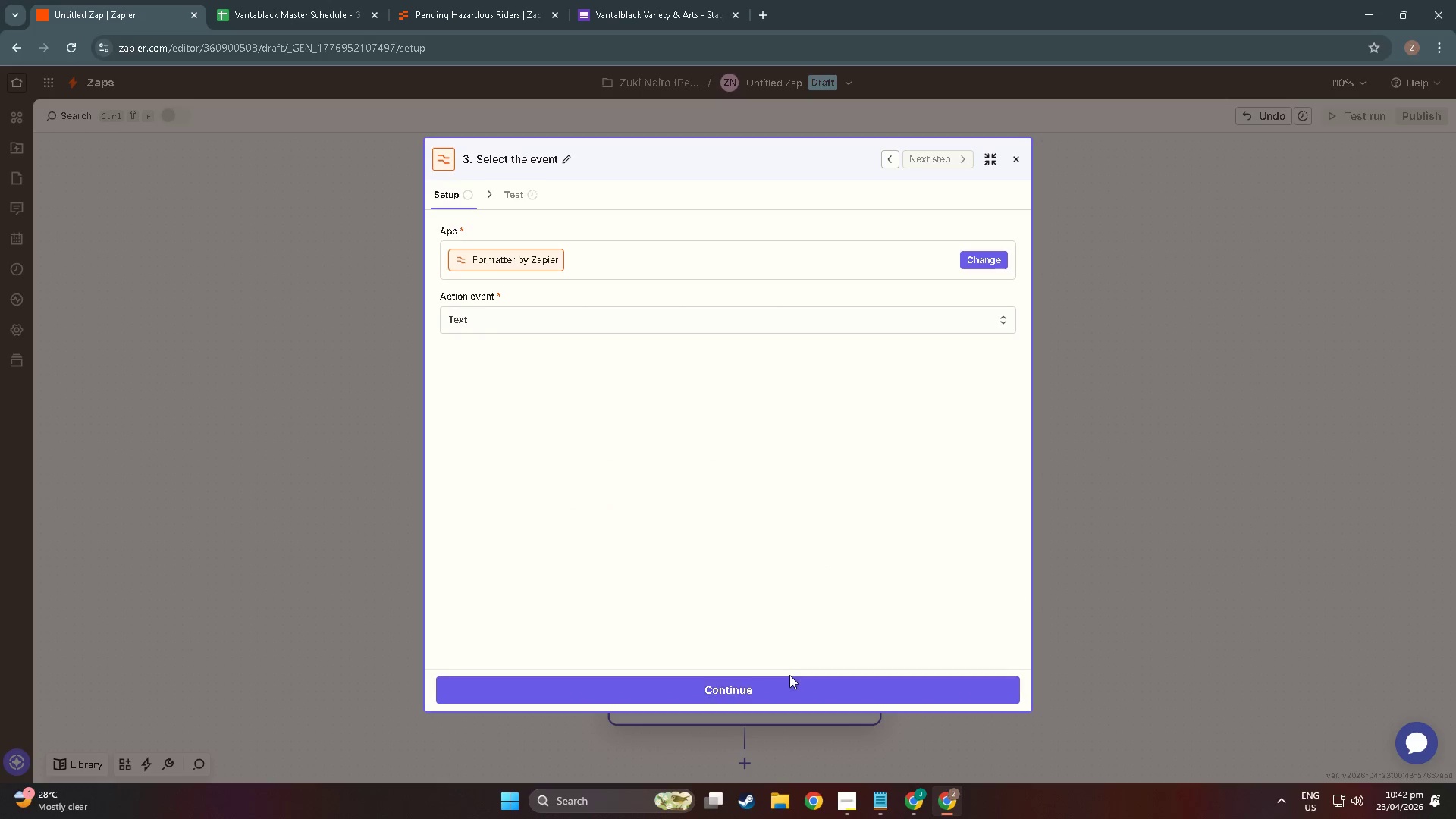 
double_click([790, 690])
 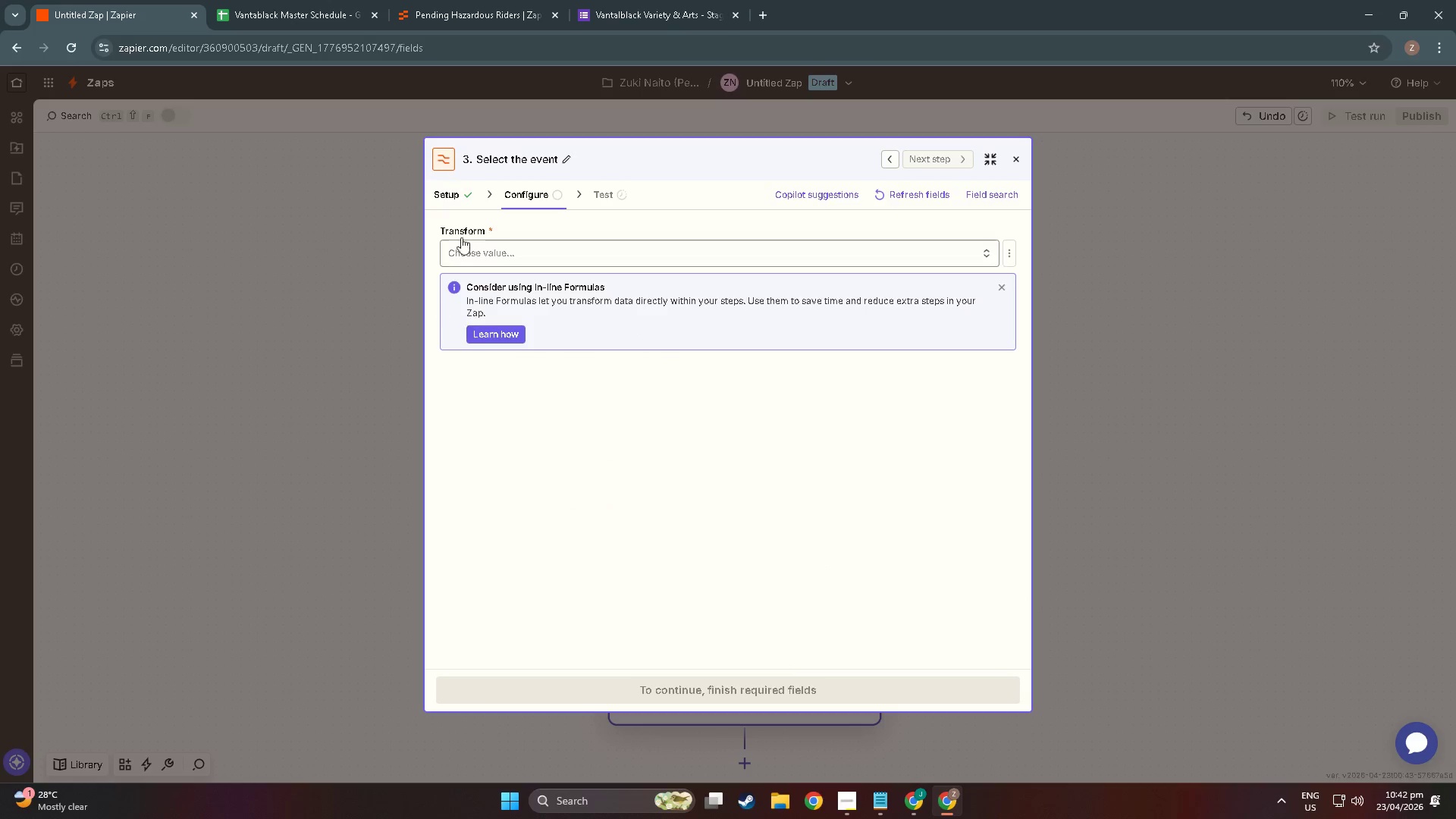 
left_click([504, 245])
 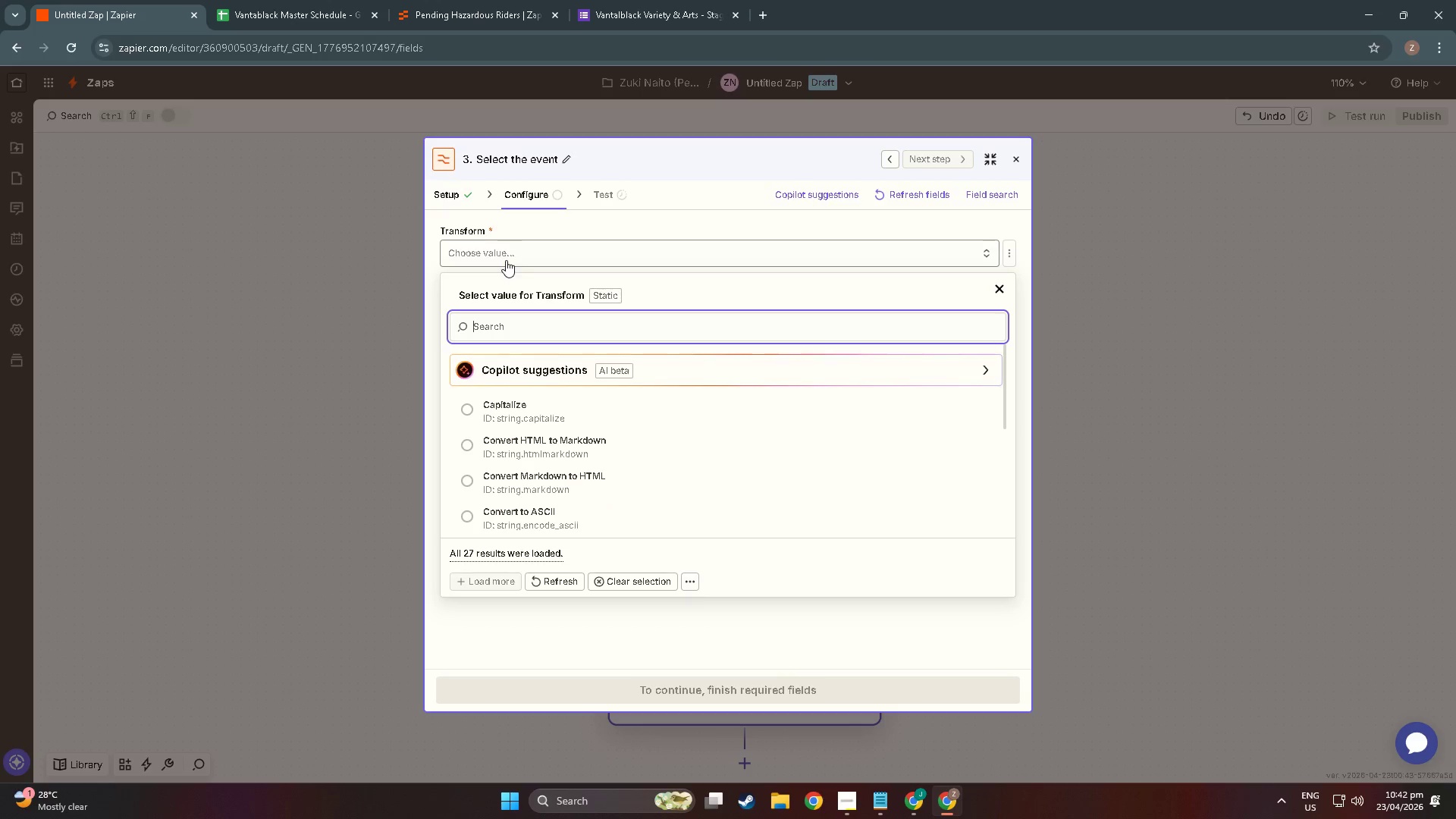 
left_click([509, 416])
 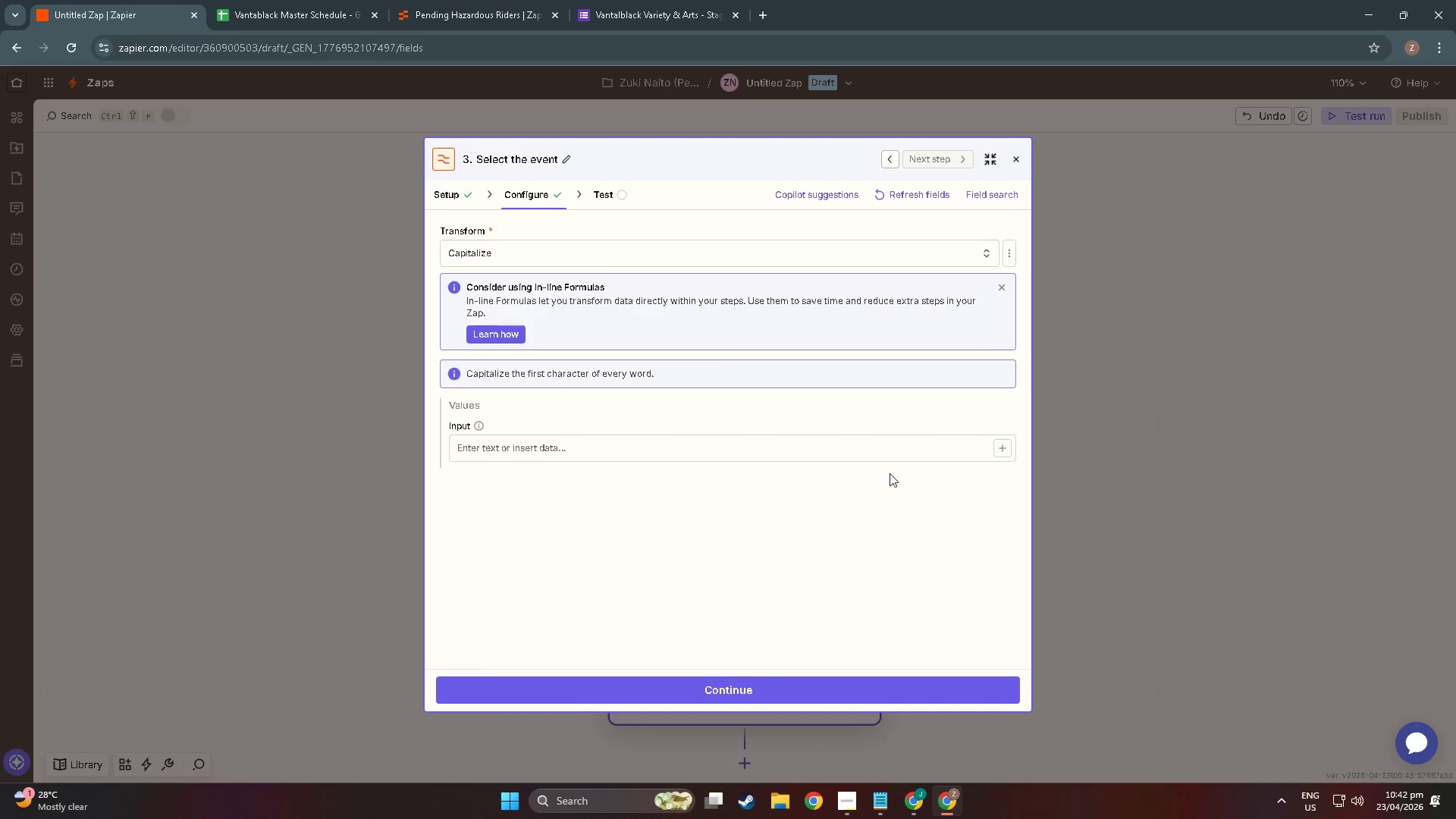 
left_click([1009, 447])
 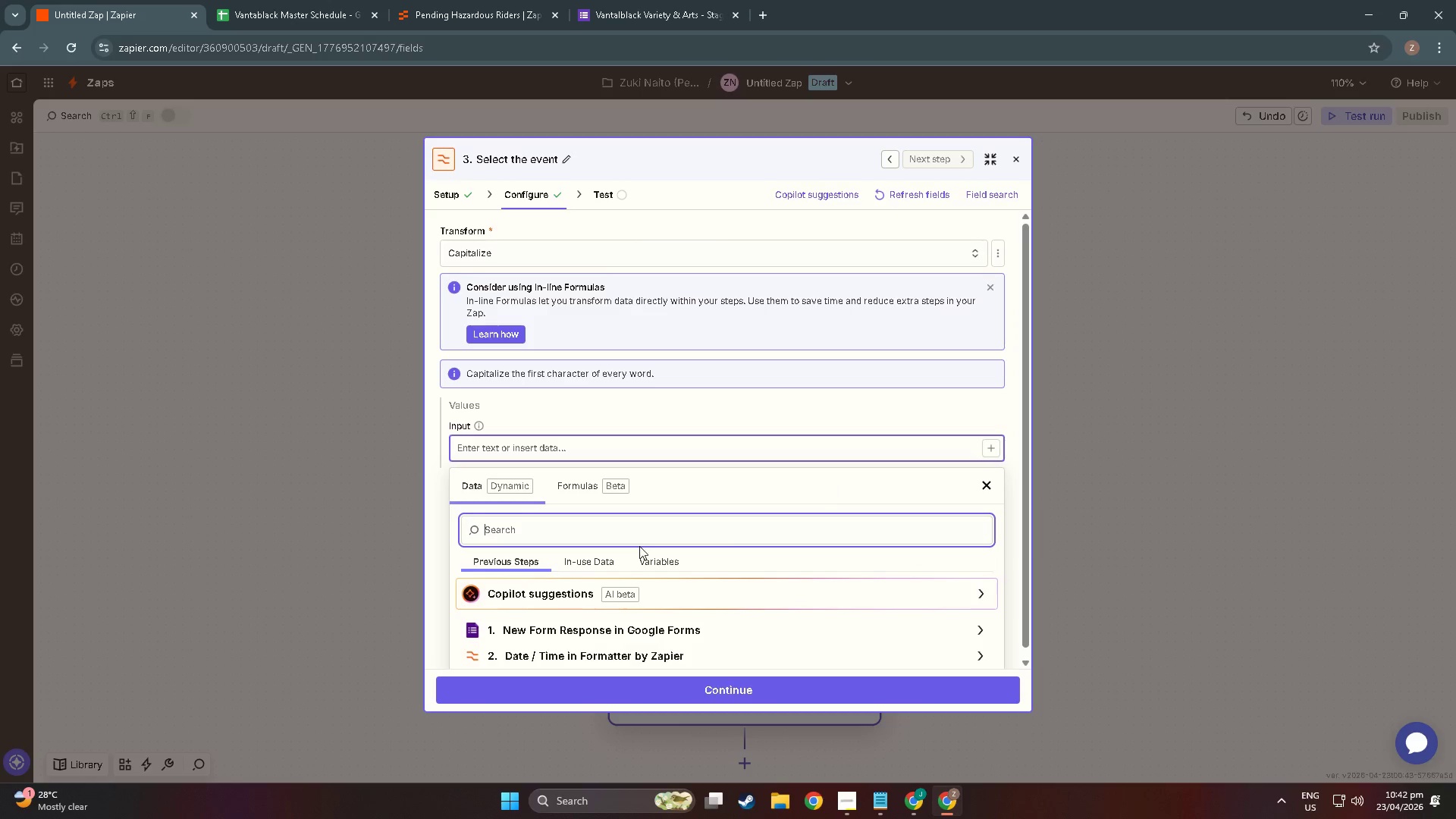 
scroll: coordinate [639, 546], scroll_direction: down, amount: 2.0
 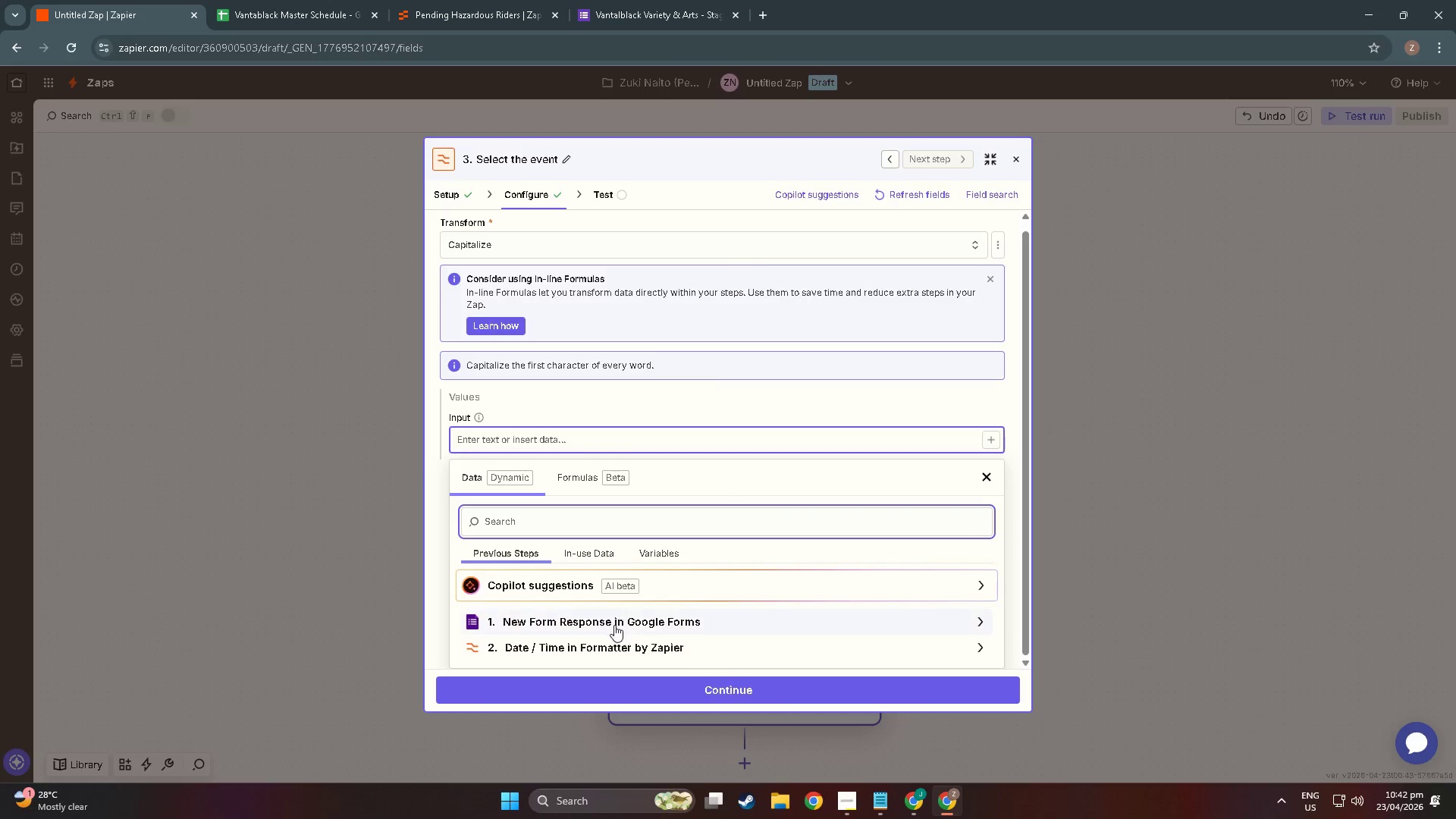 
left_click([614, 625])
 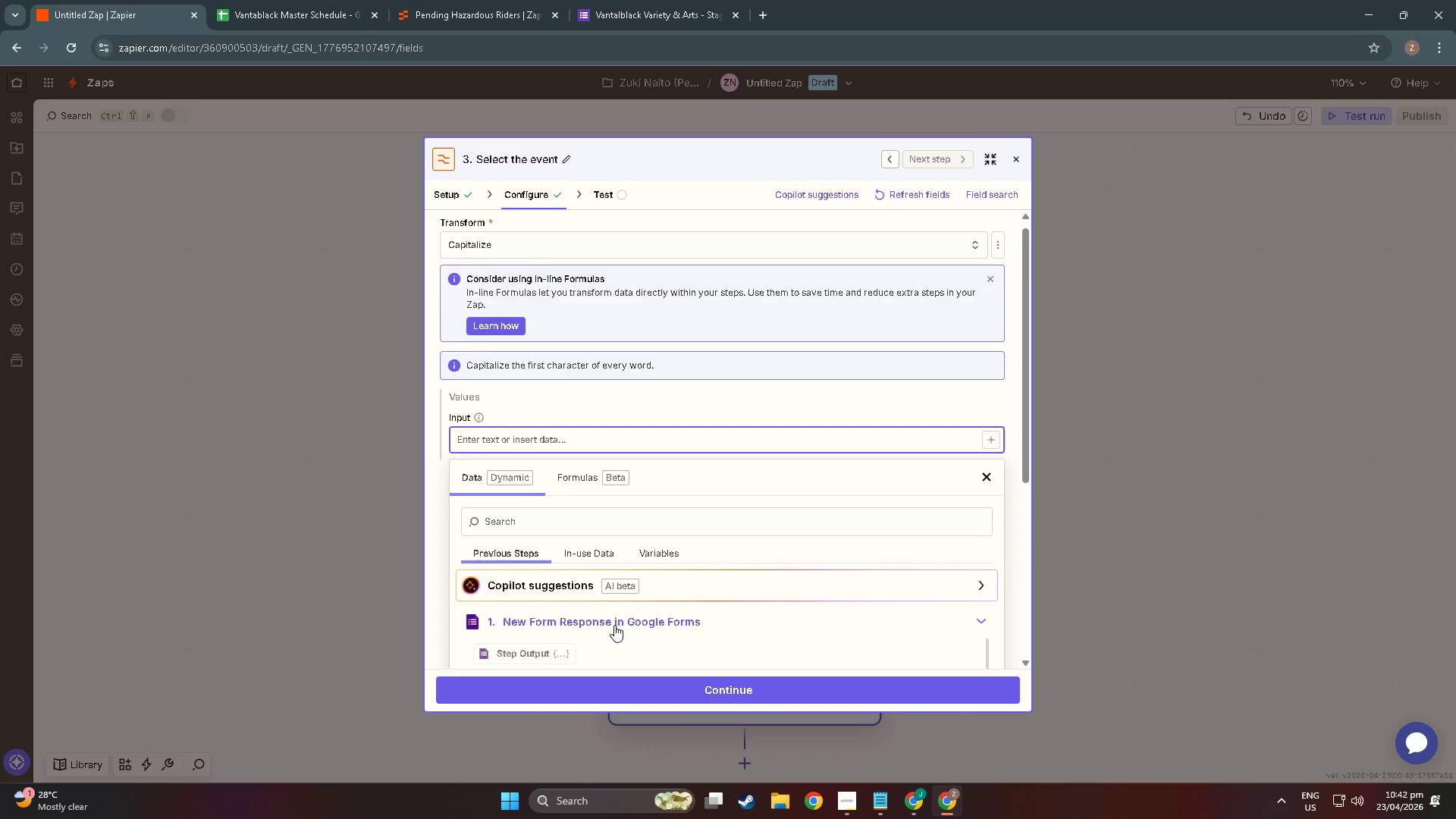 
scroll: coordinate [588, 616], scroll_direction: down, amount: 20.0
 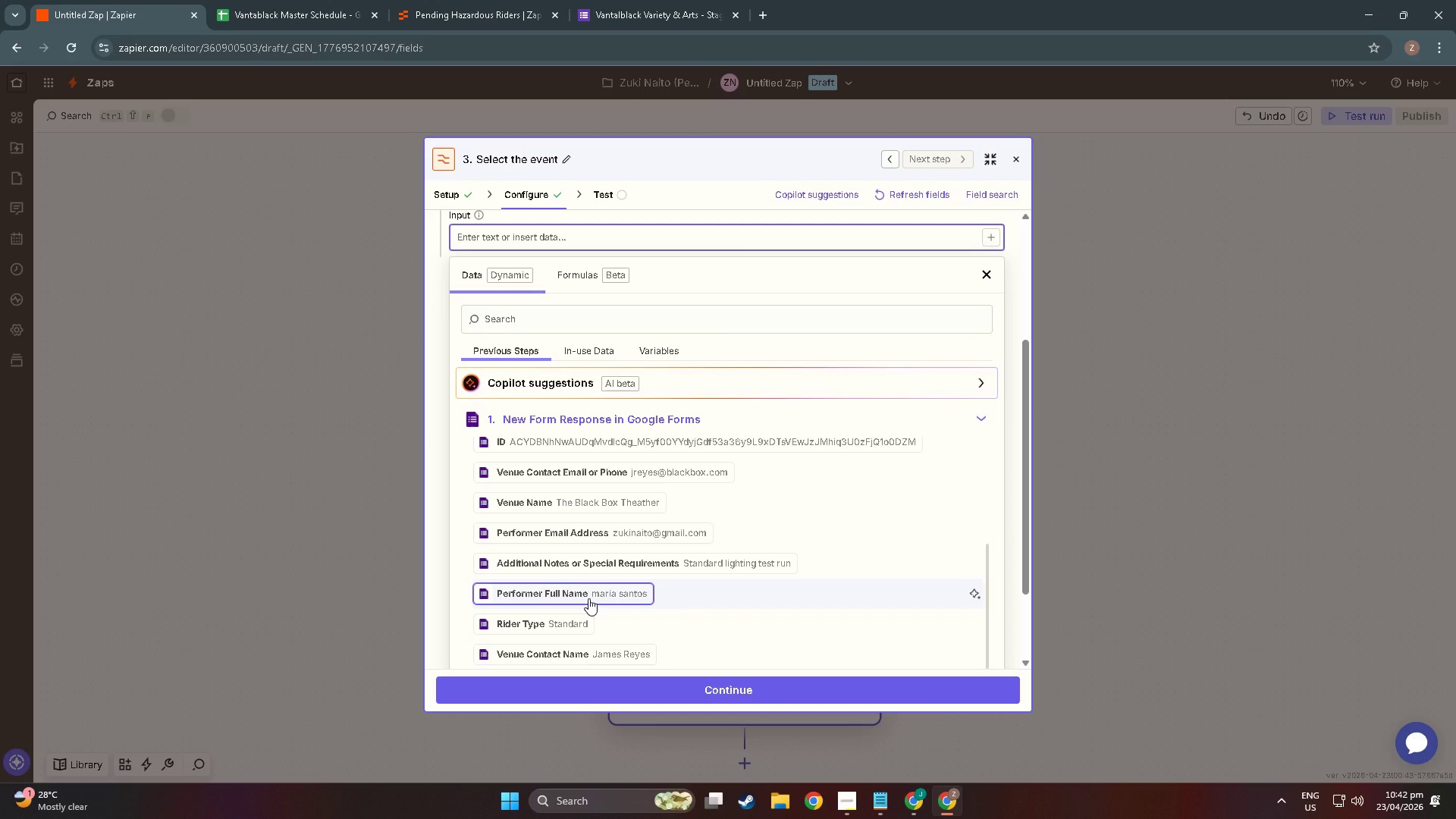 
scroll: coordinate [588, 598], scroll_direction: up, amount: 4.0
 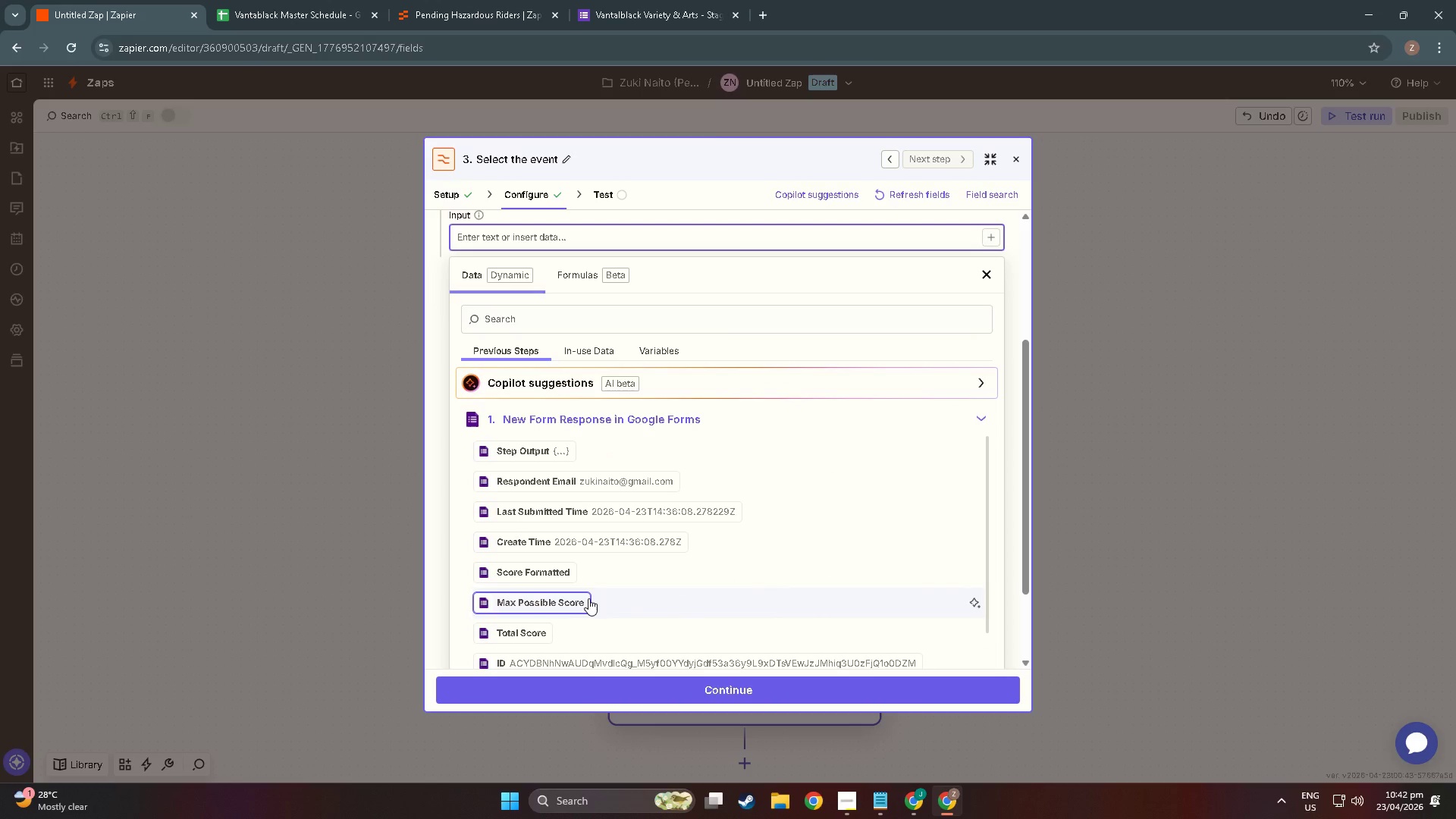 
scroll: coordinate [560, 599], scroll_direction: down, amount: 11.0